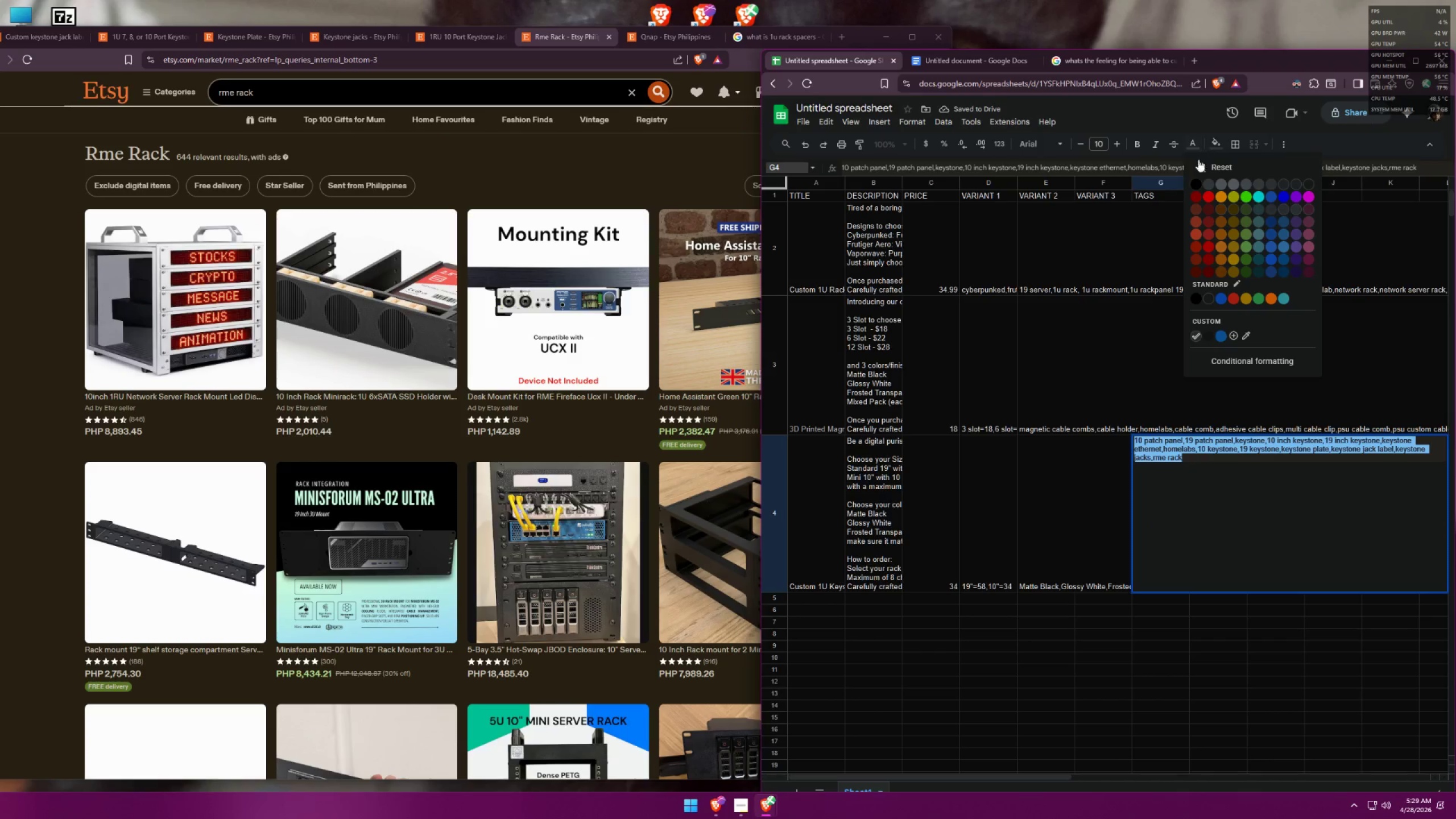 
double_click([1197, 187])
 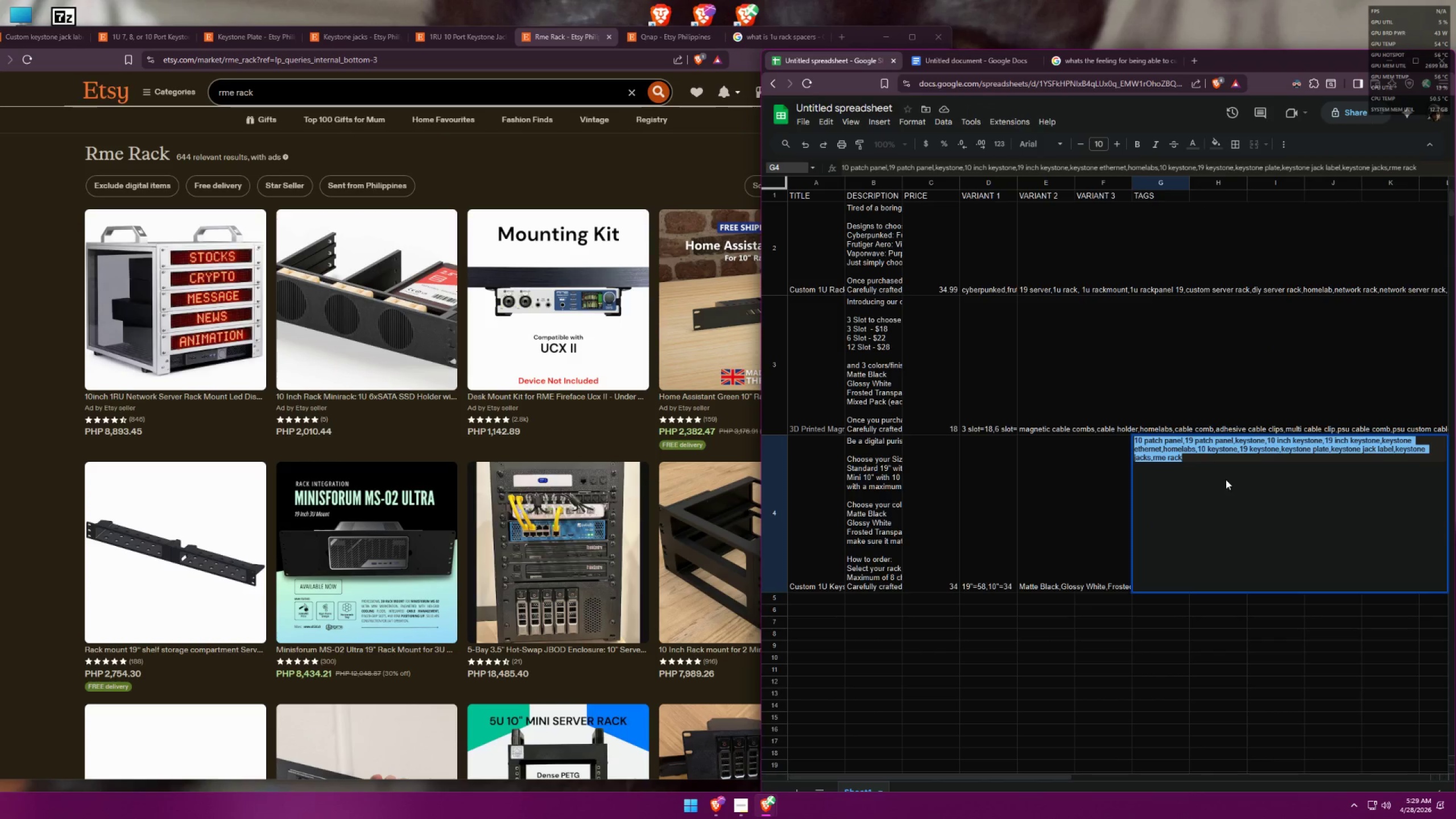 
left_click([1189, 457])
 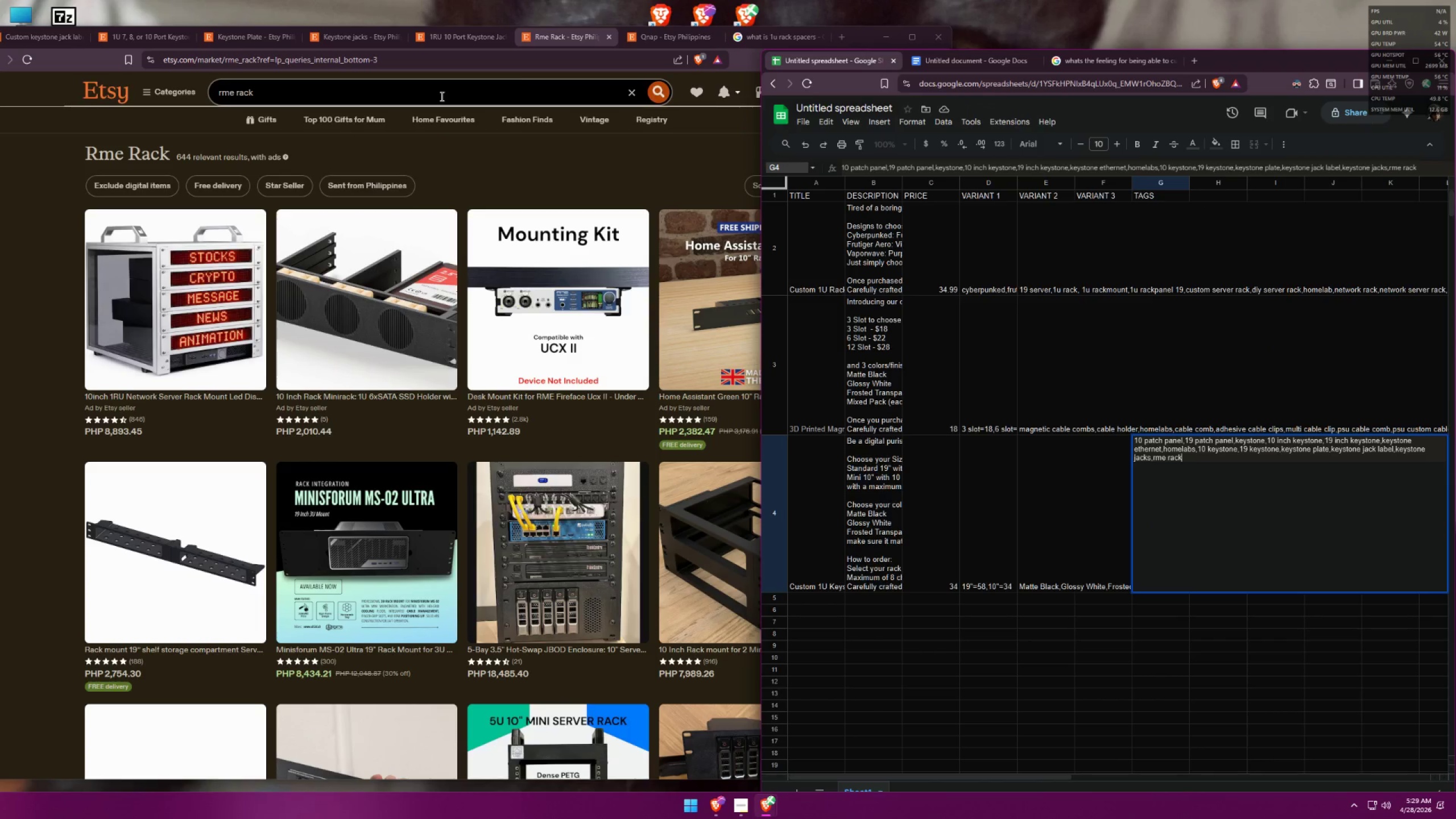 
left_click([655, 43])
 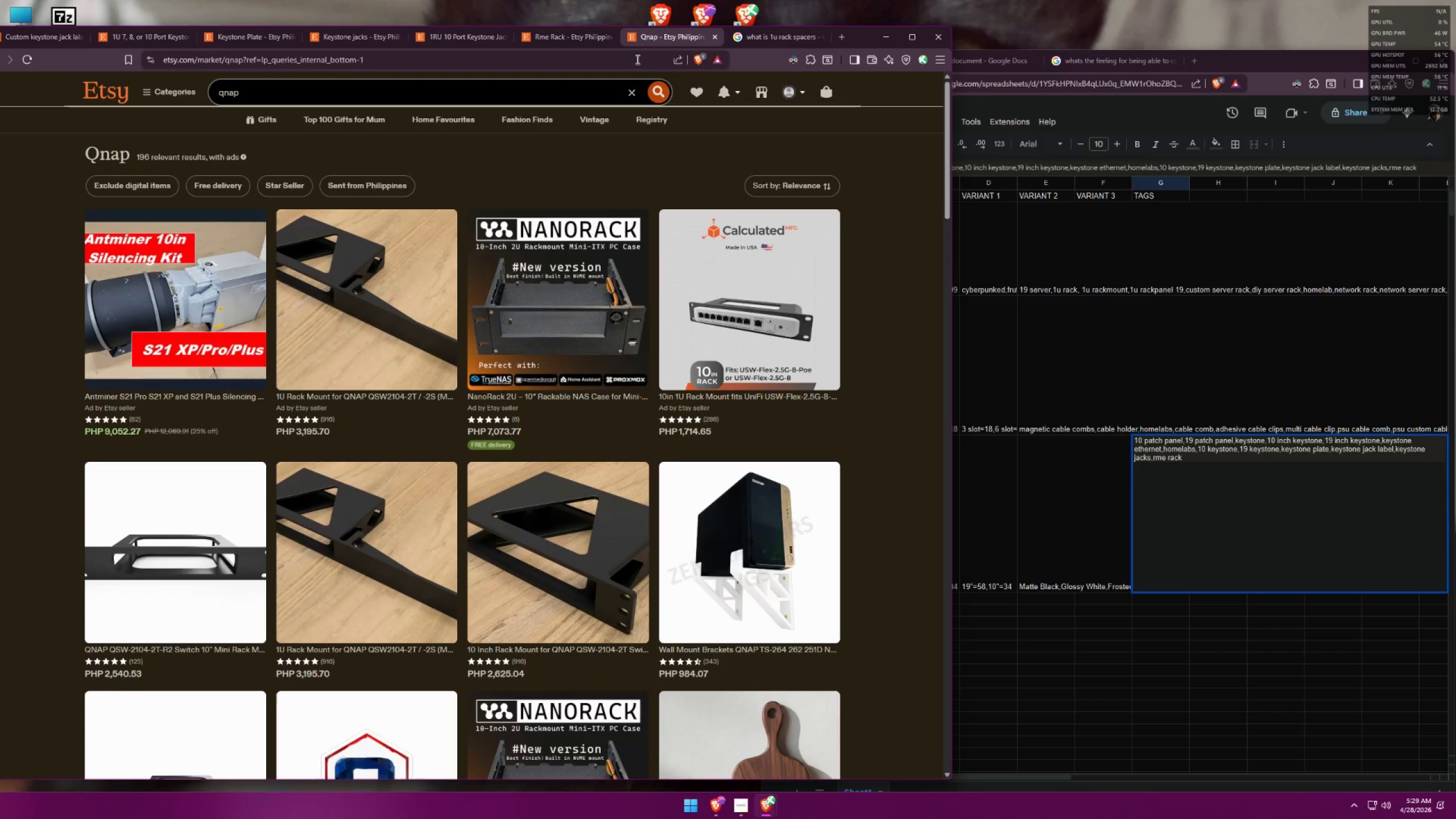 
left_click([536, 43])
 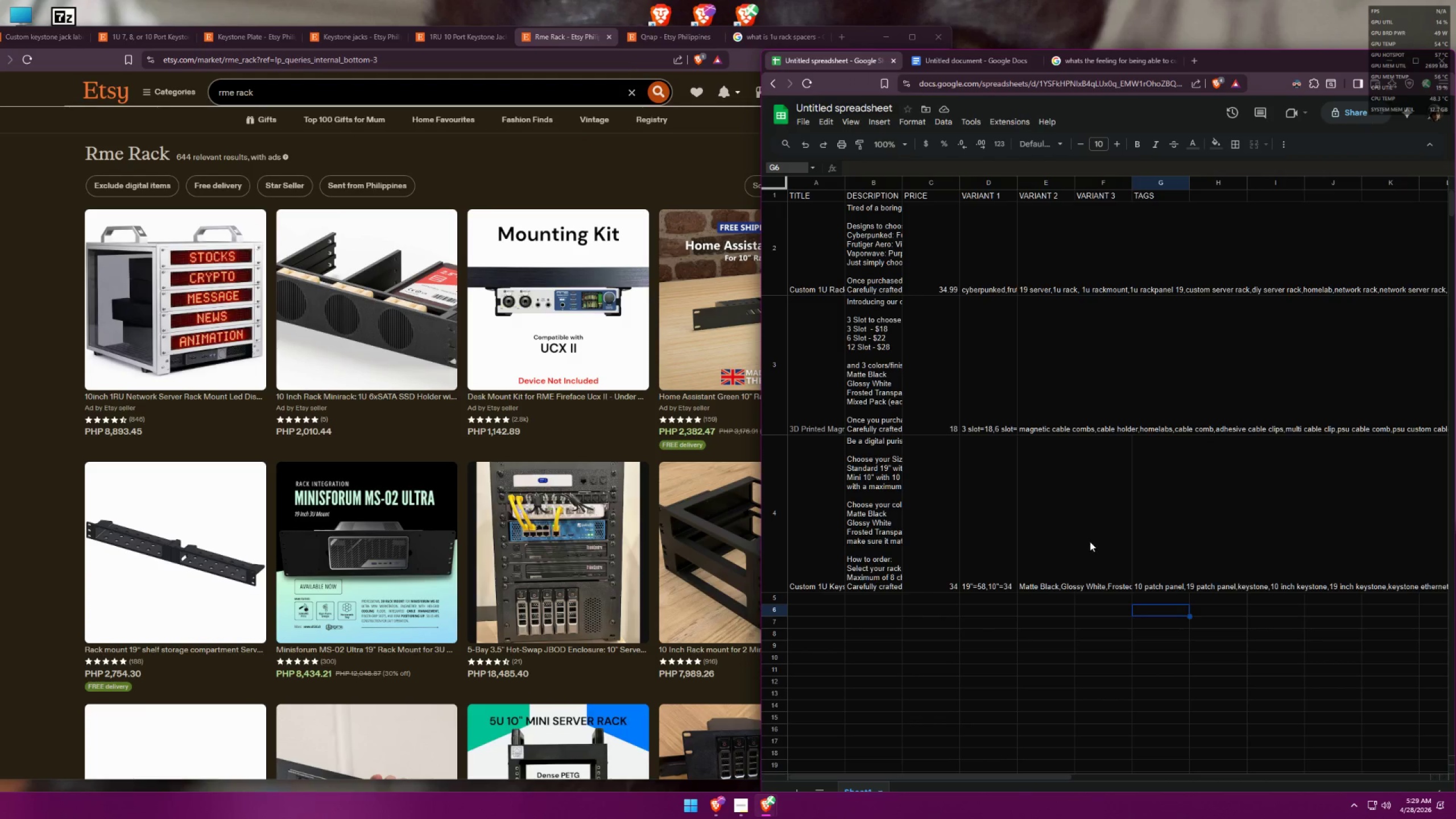 
double_click([1141, 531])
 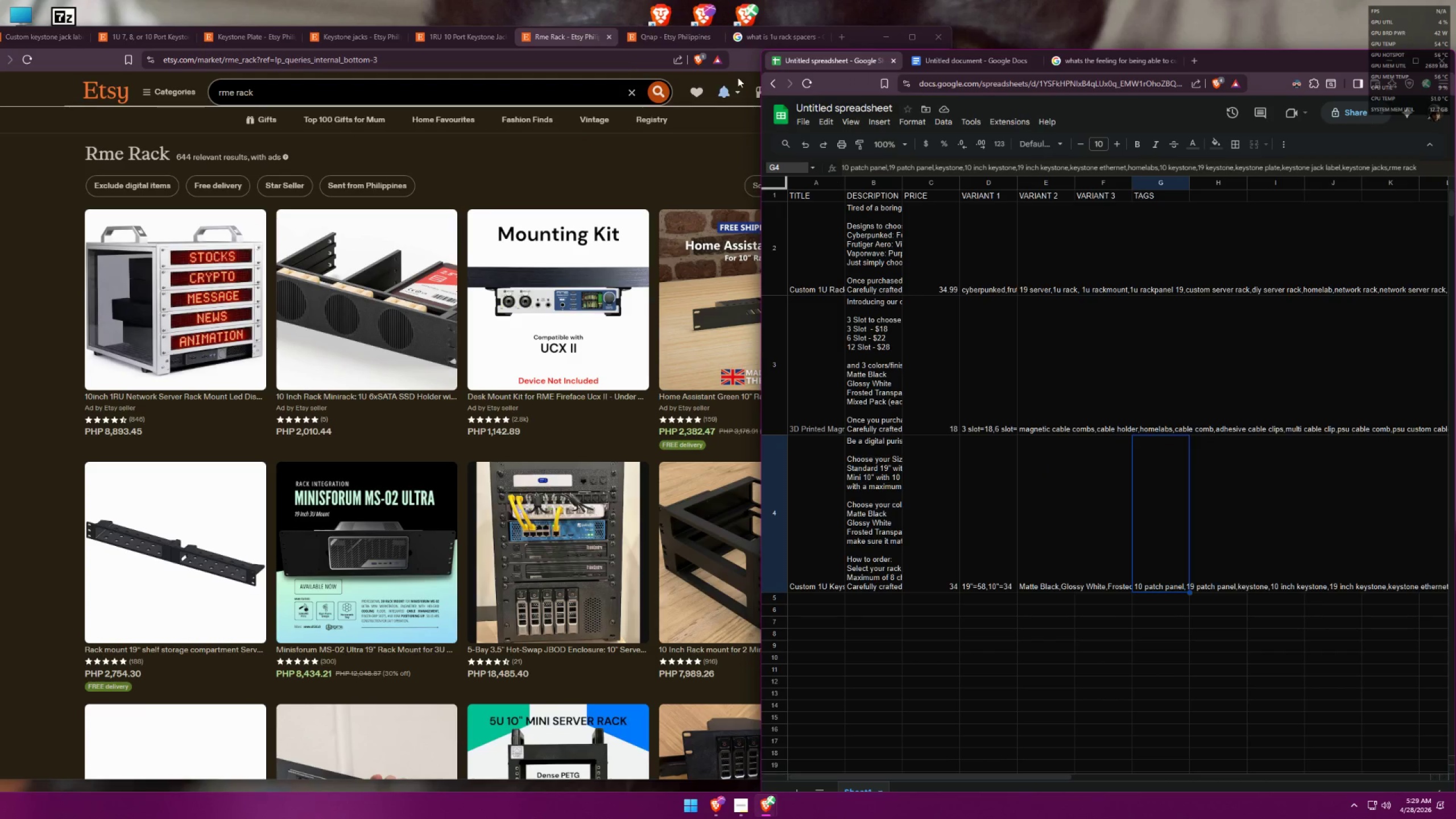 
wait(5.09)
 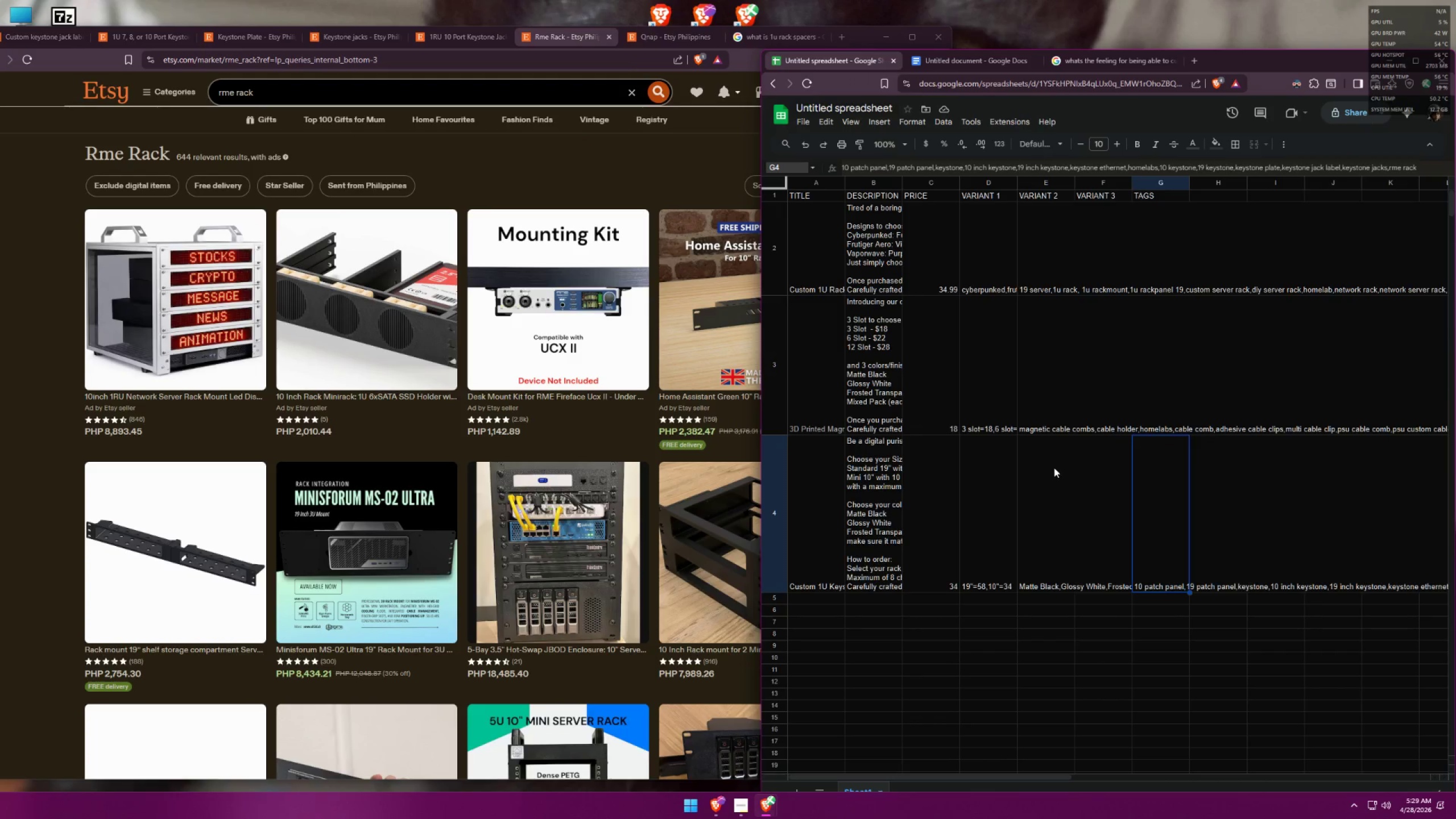 
double_click([683, 41])
 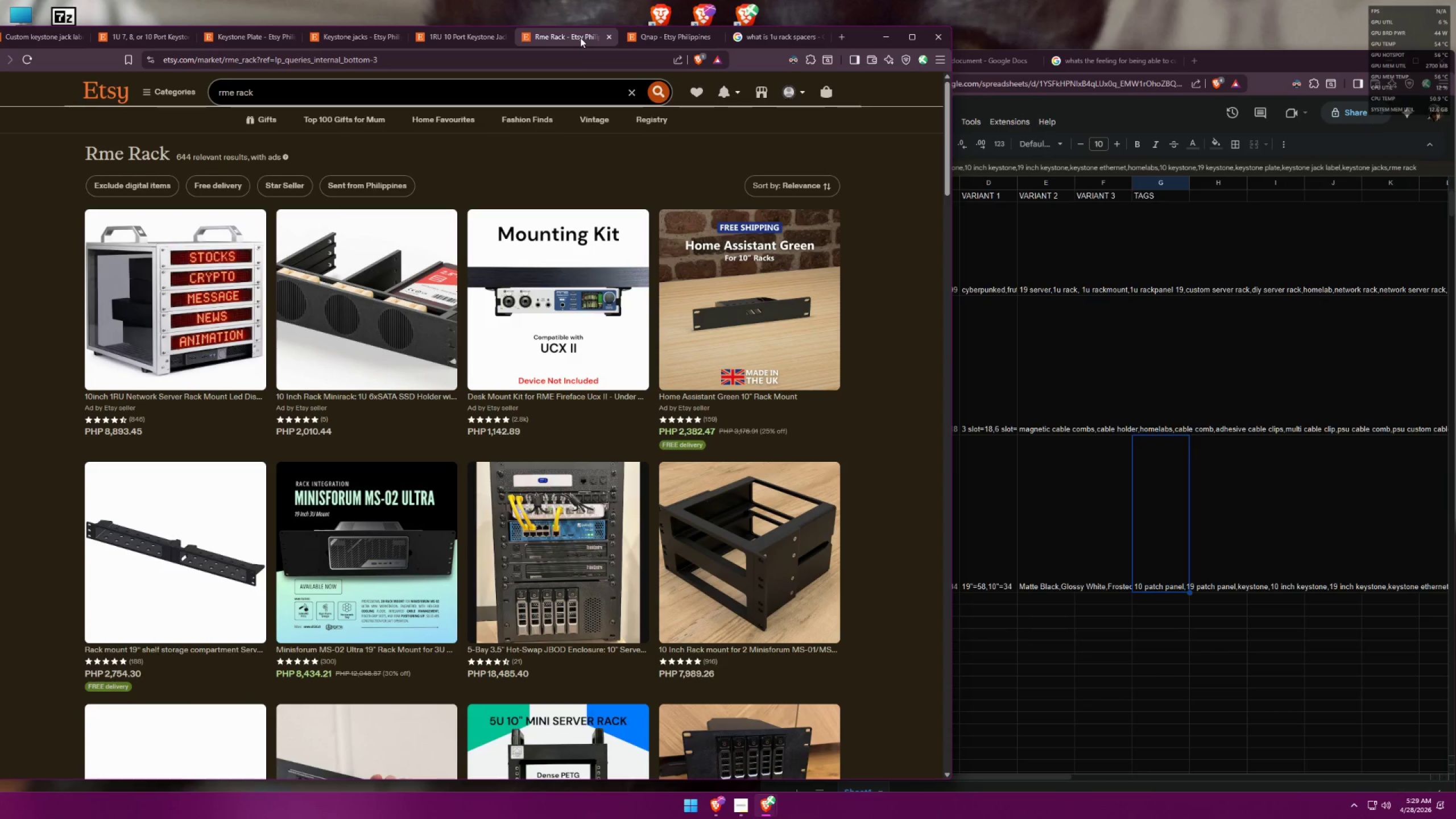 
double_click([609, 36])
 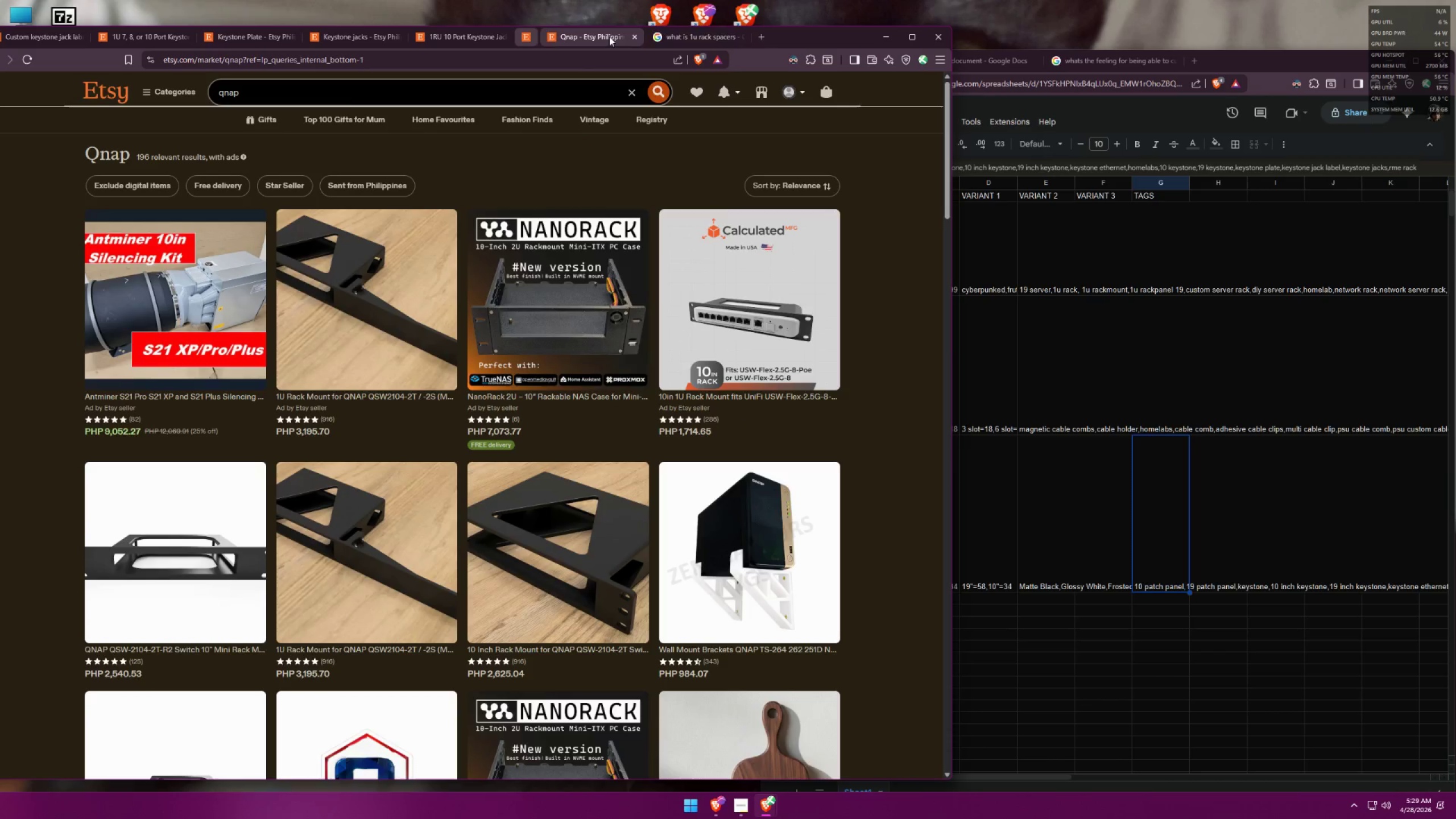 
triple_click([609, 36])
 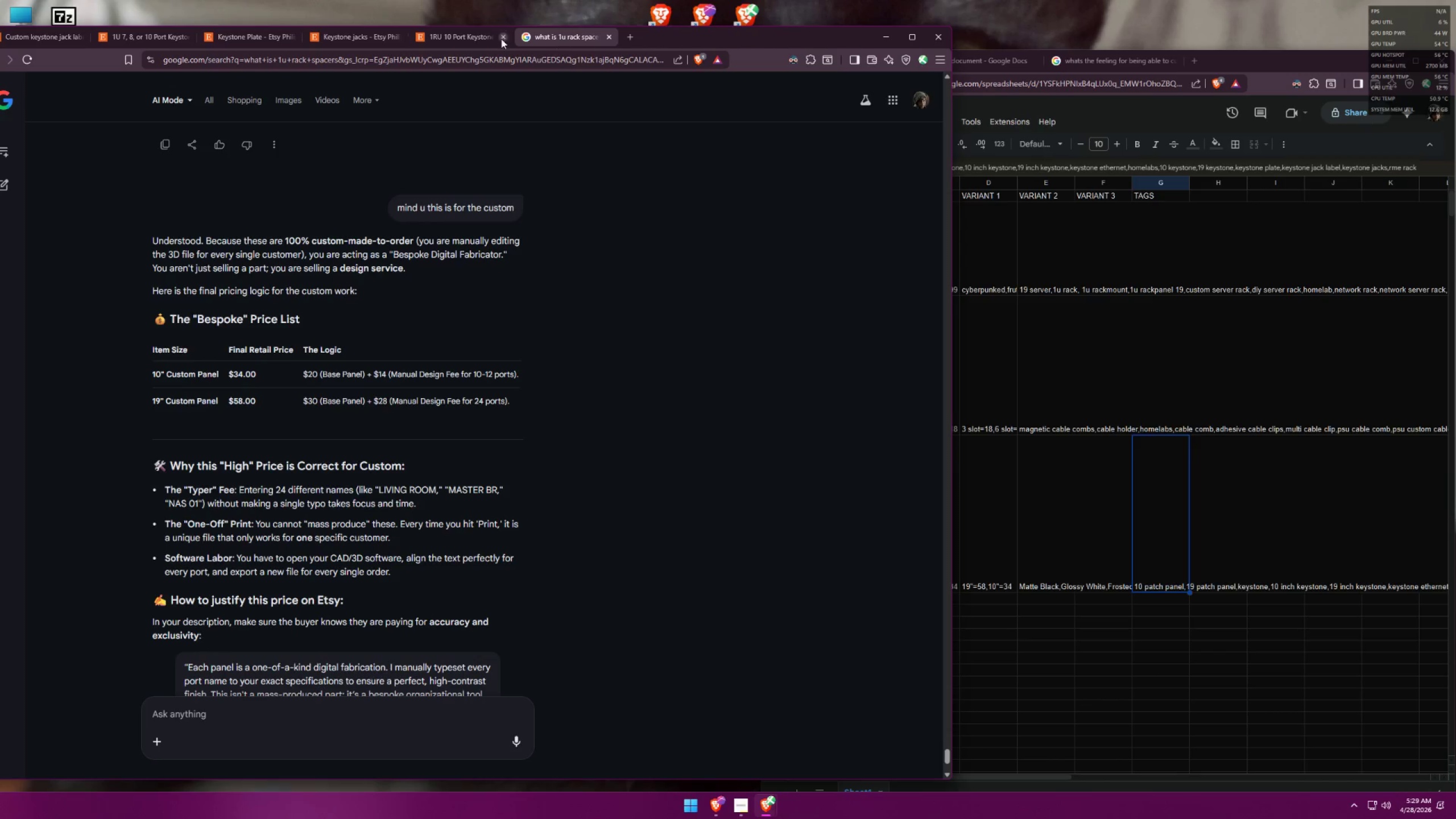 
left_click([490, 38])
 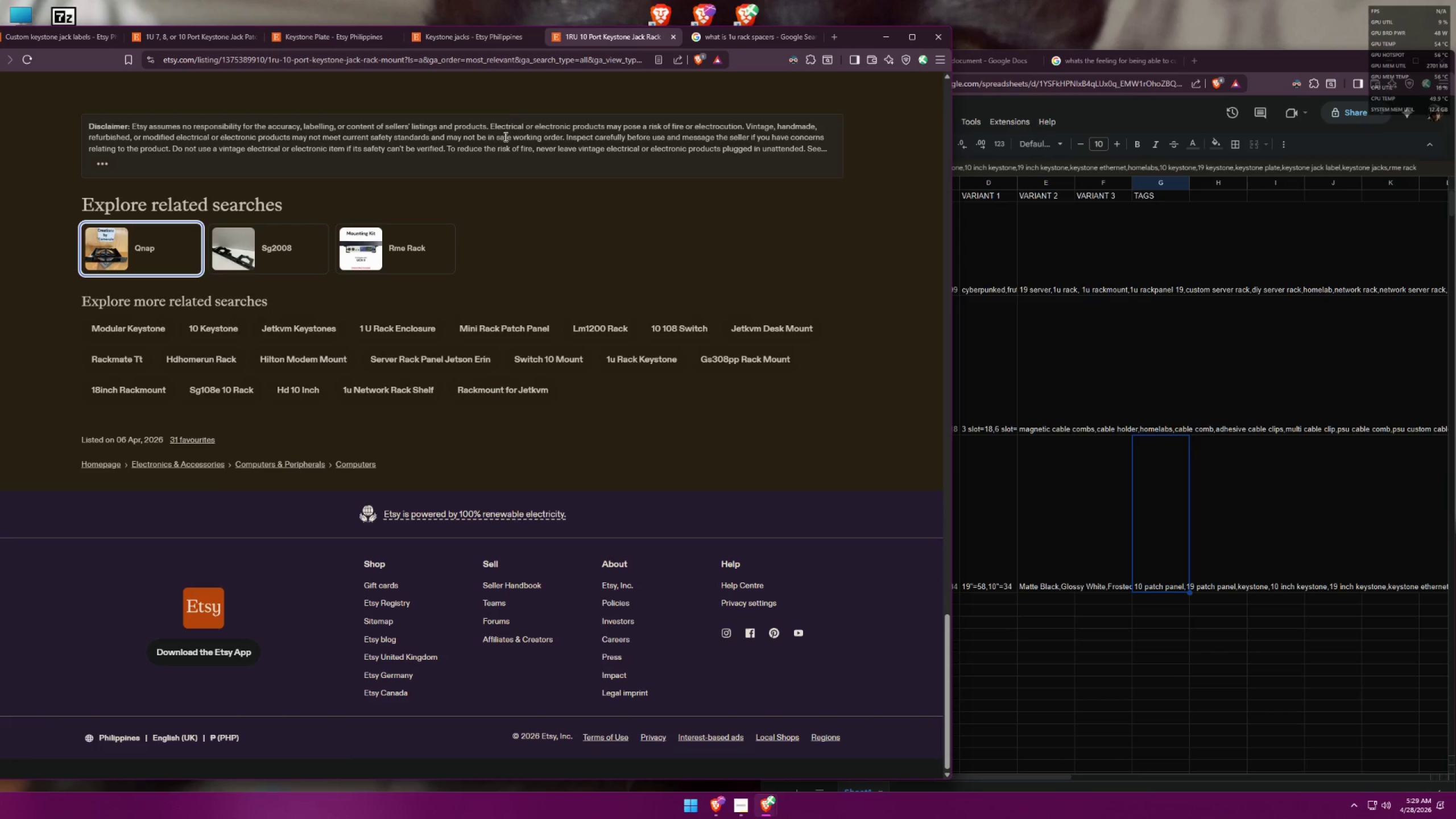 
middle_click([288, 242])
 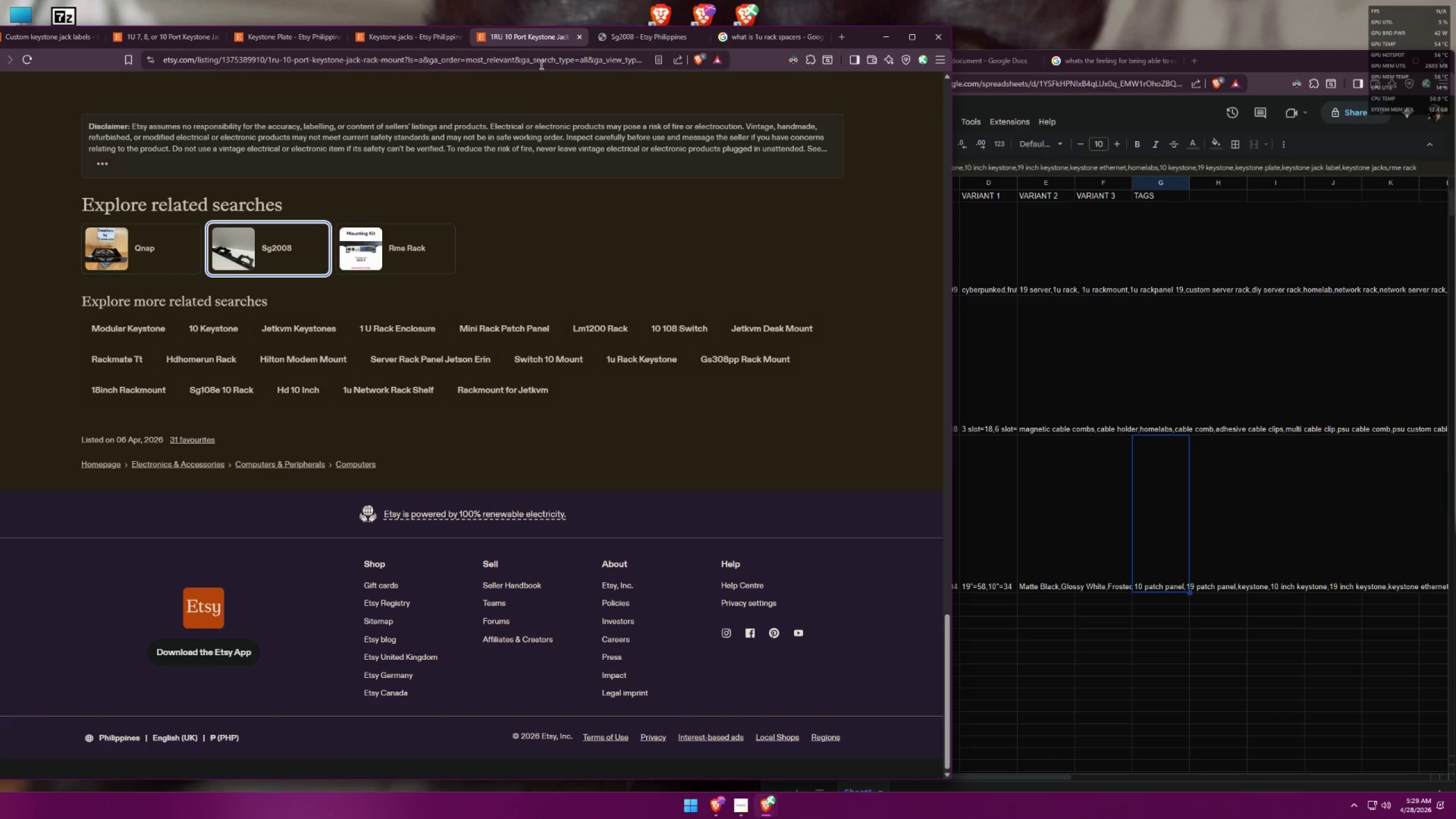 
middle_click([109, 335])
 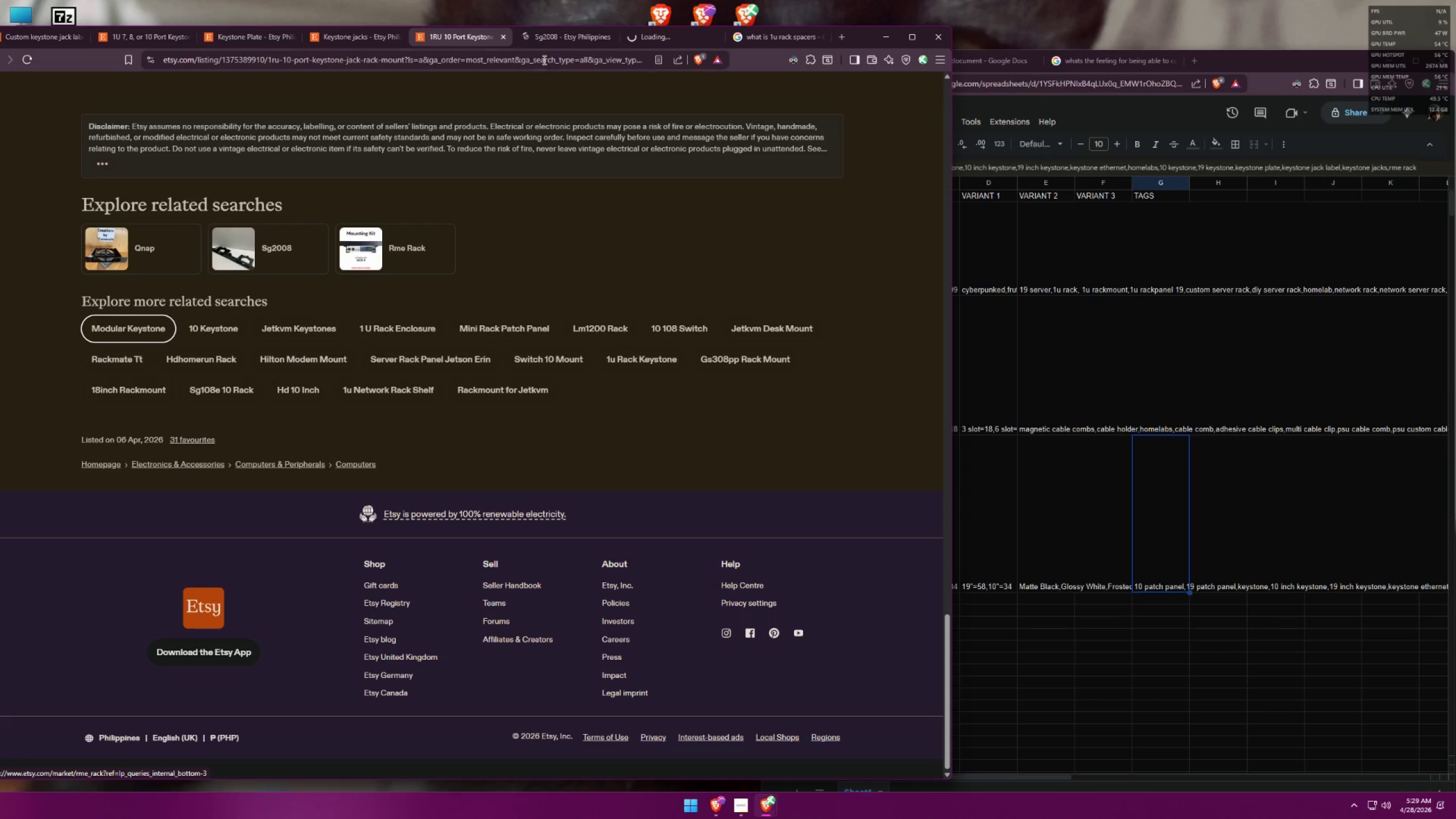 
left_click([547, 32])
 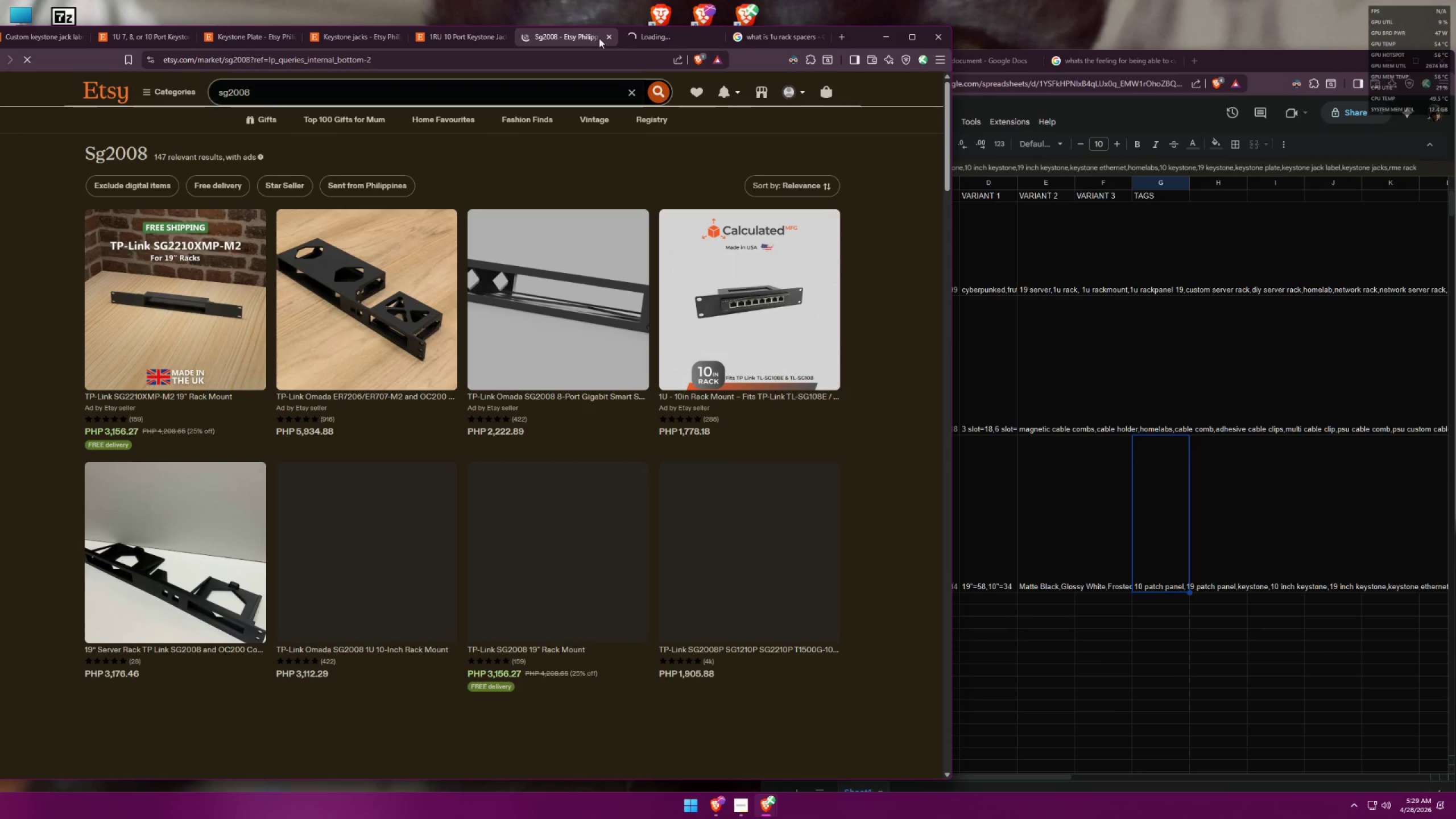 
left_click([611, 37])
 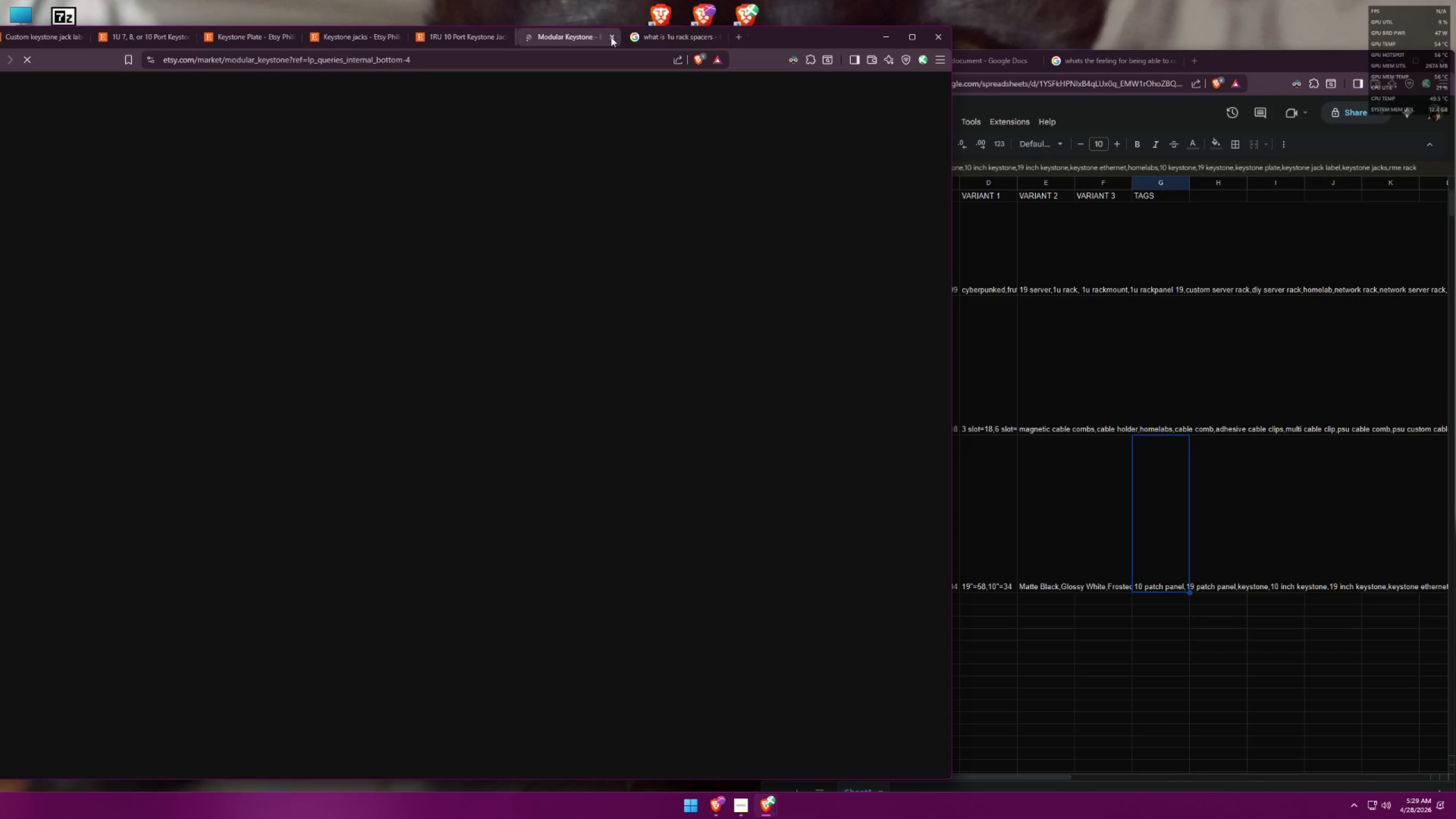 
mouse_move([585, 51])
 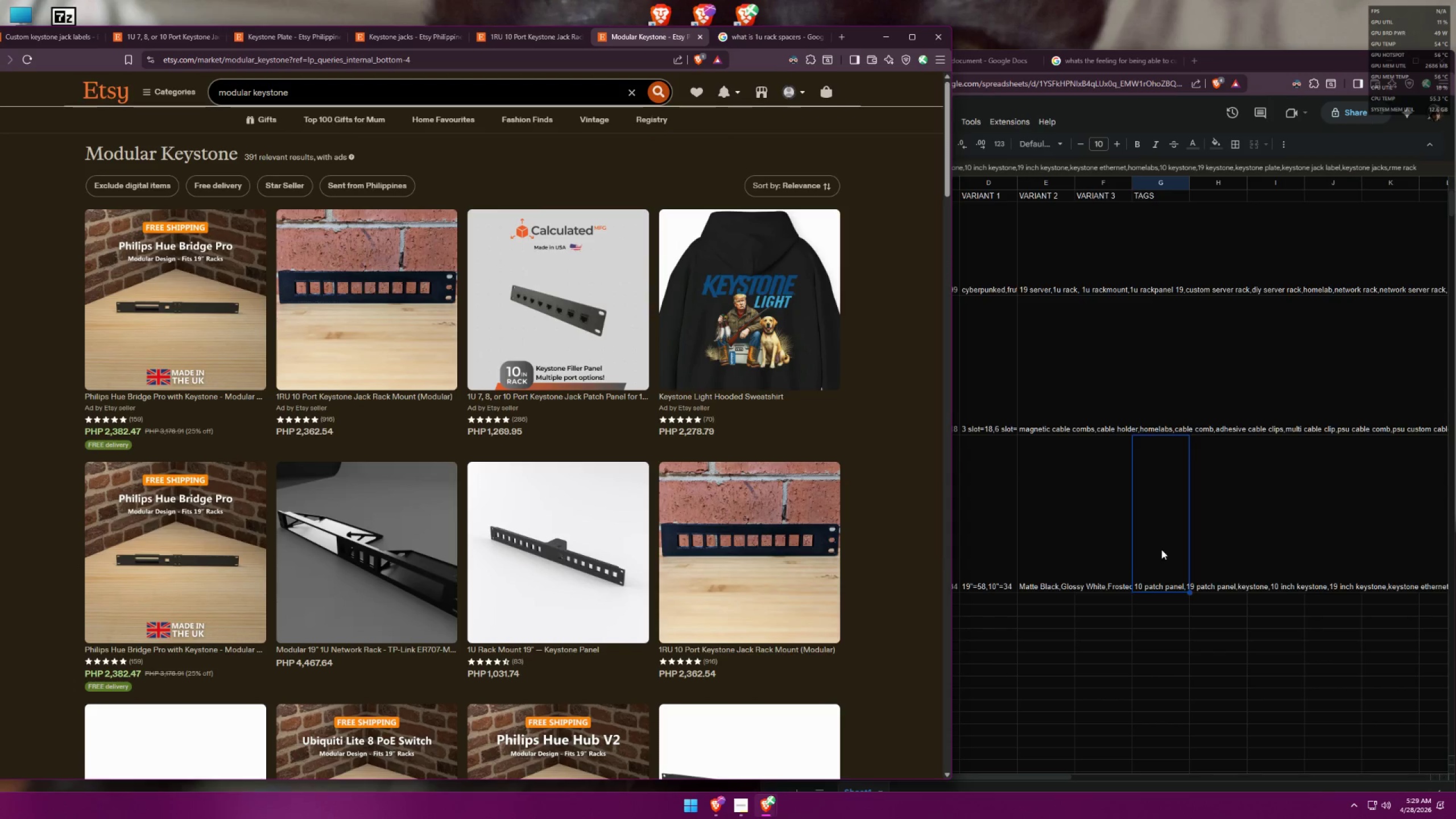 
double_click([1049, 543])
 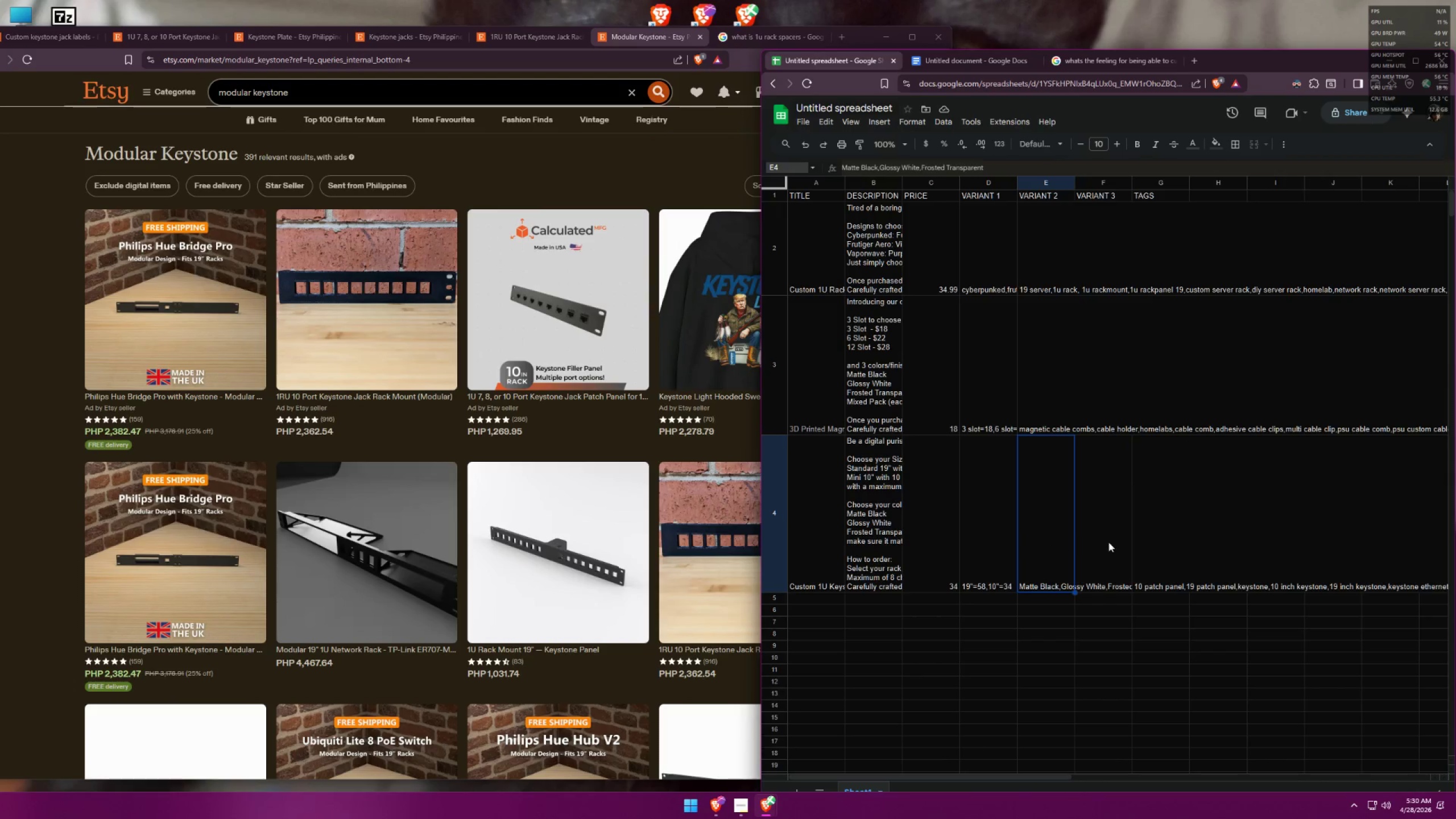 
triple_click([1162, 523])
 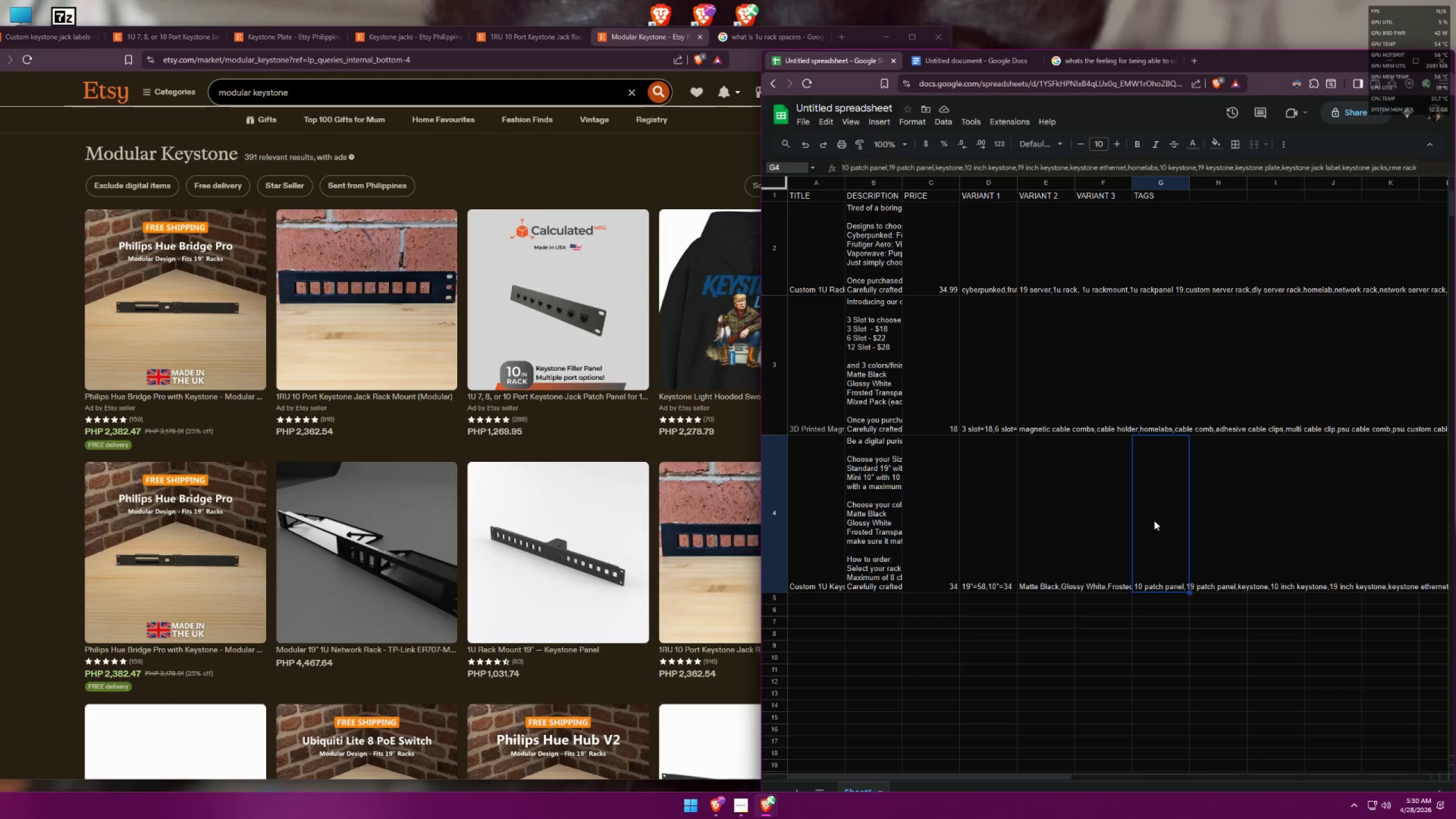 
double_click([1154, 520])
 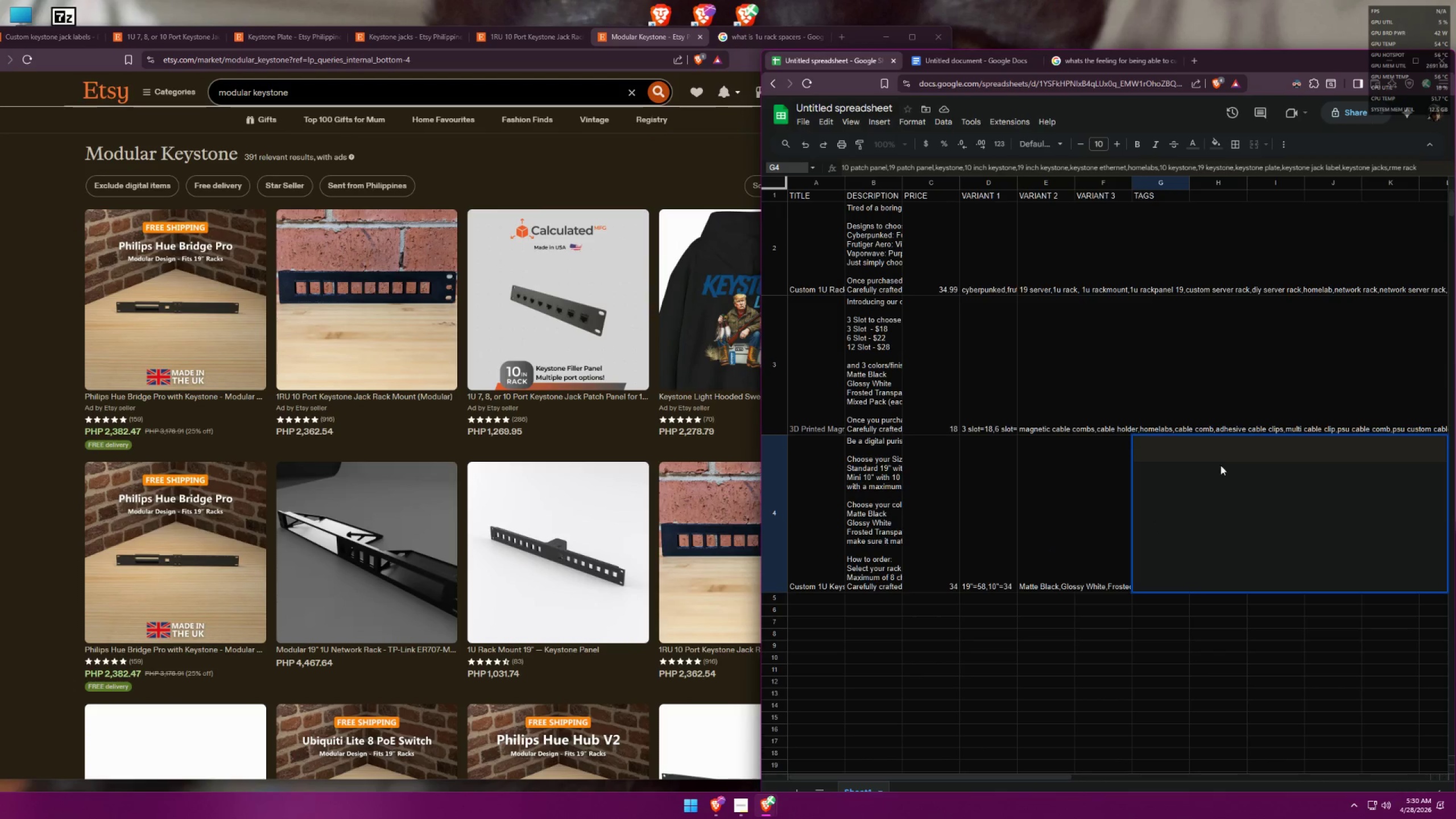 
double_click([1223, 457])
 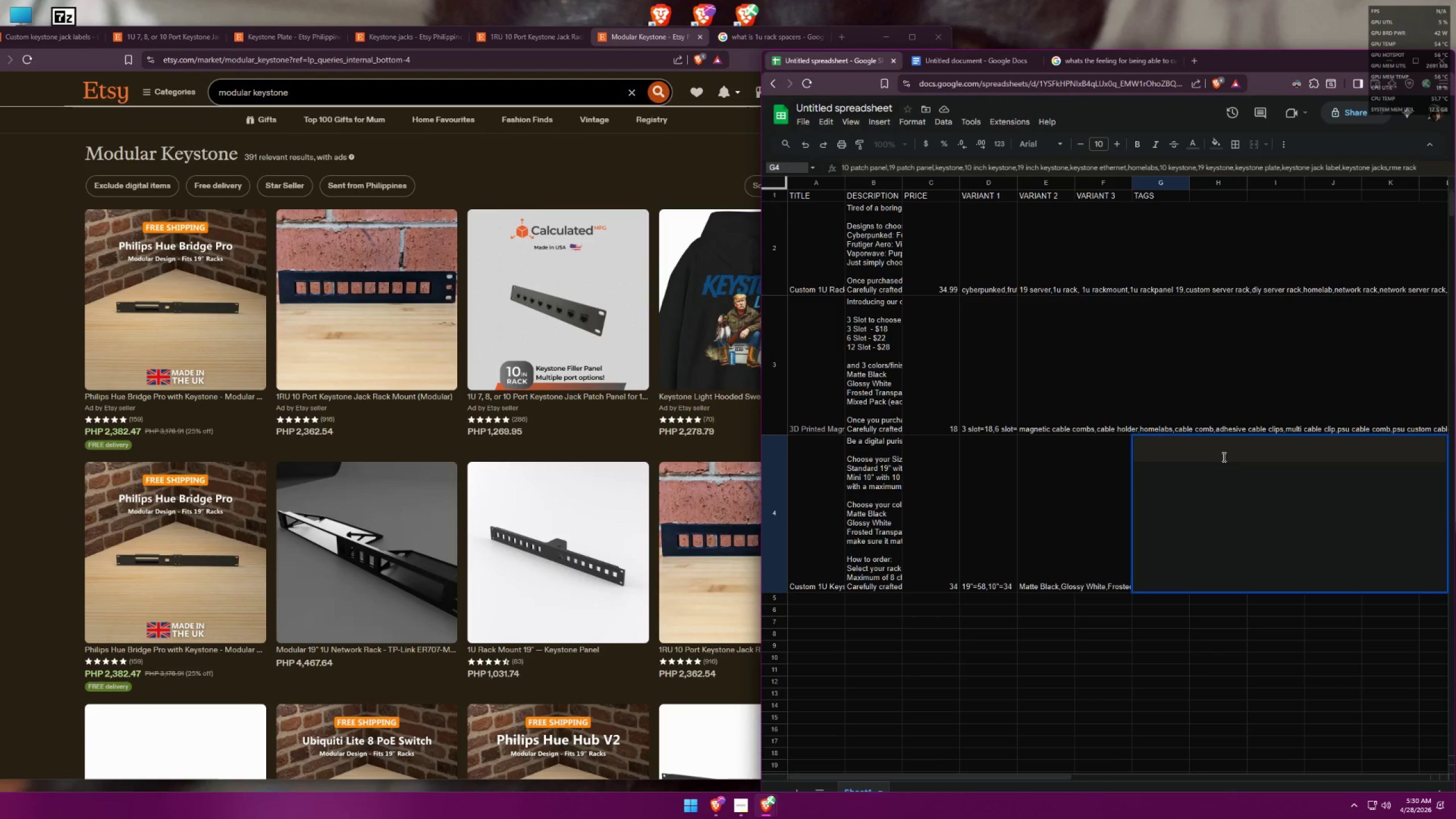 
triple_click([1223, 457])
 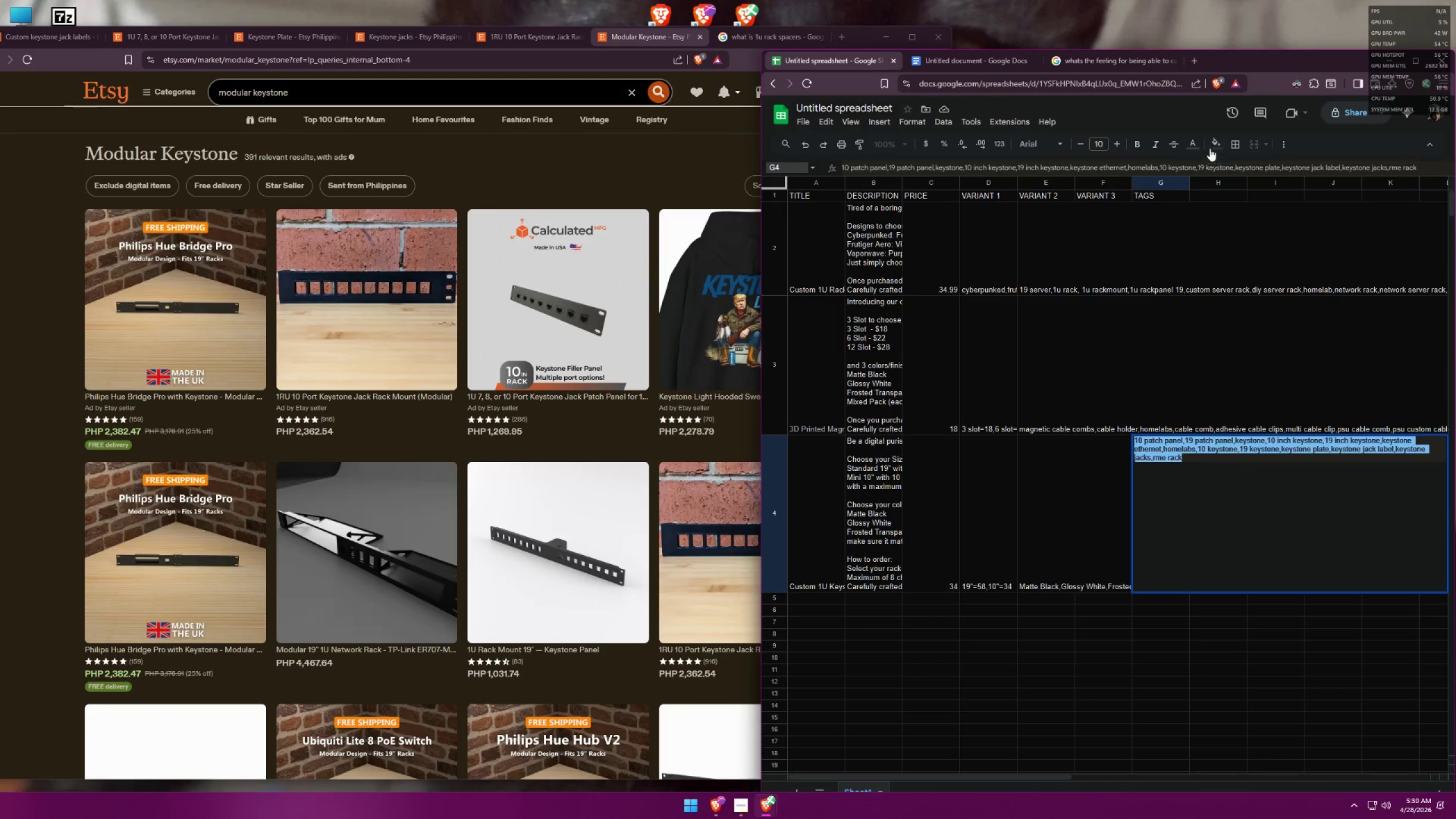 
left_click([1193, 143])
 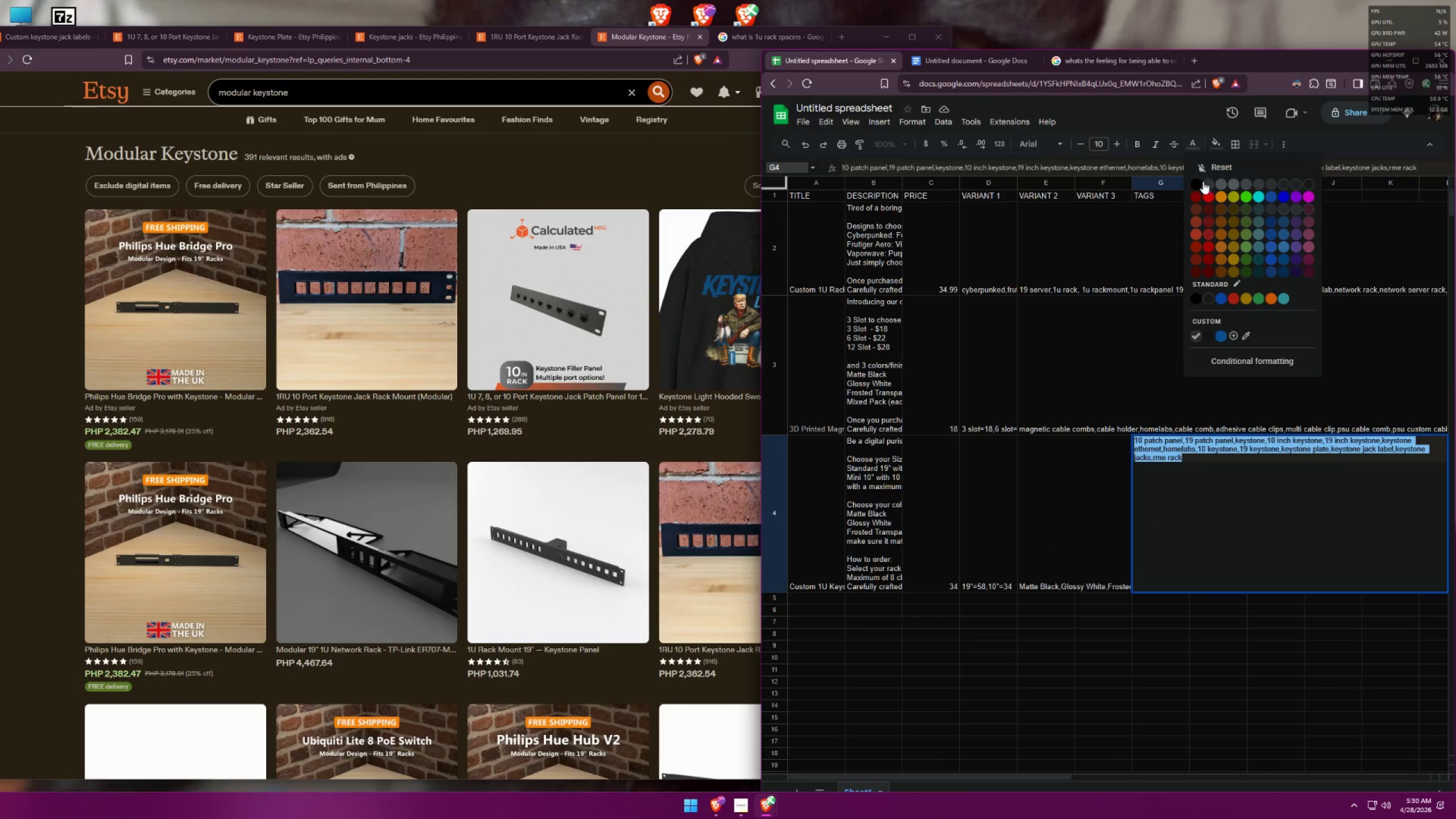 
left_click([1197, 184])
 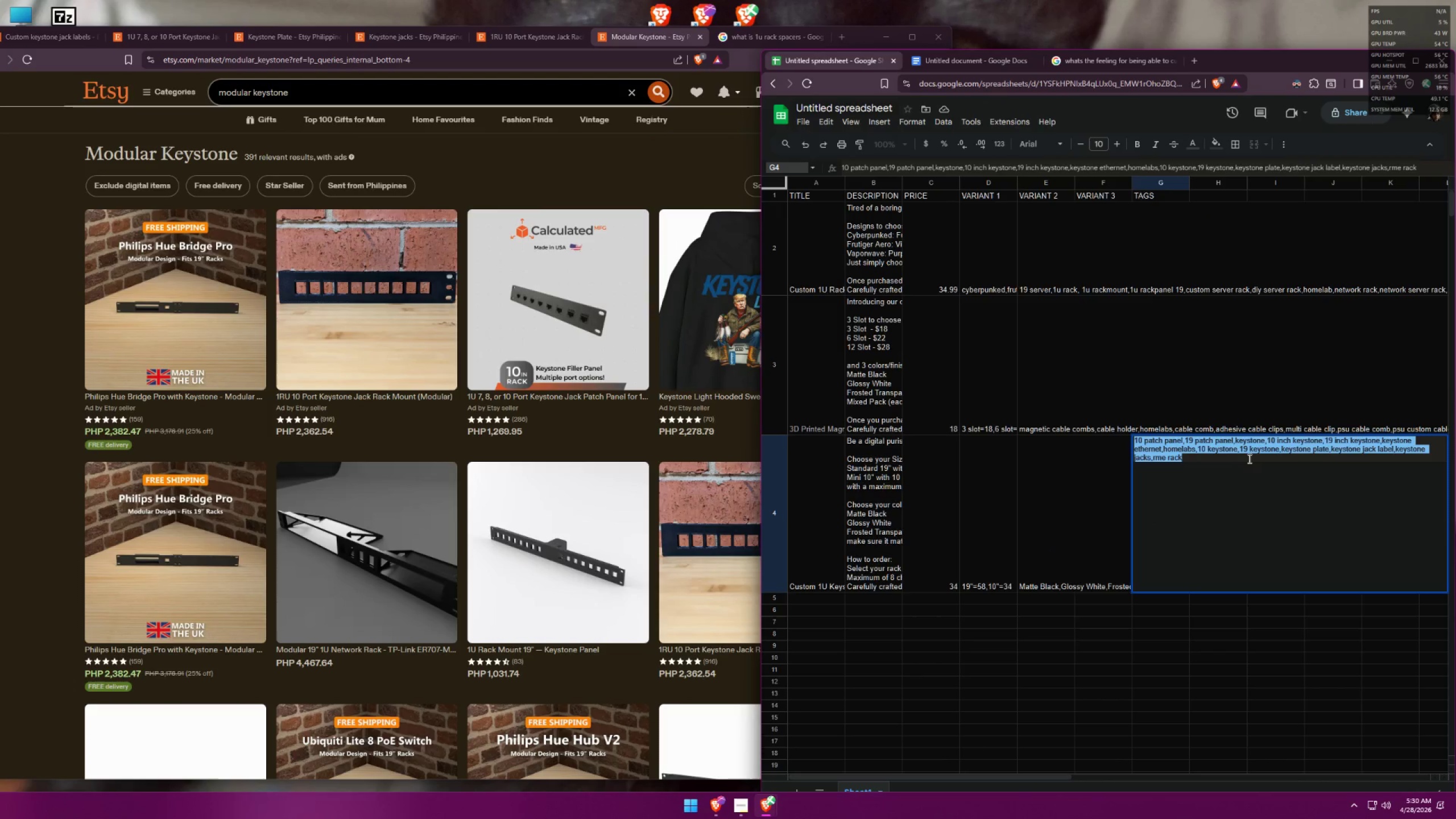 
left_click([1239, 454])
 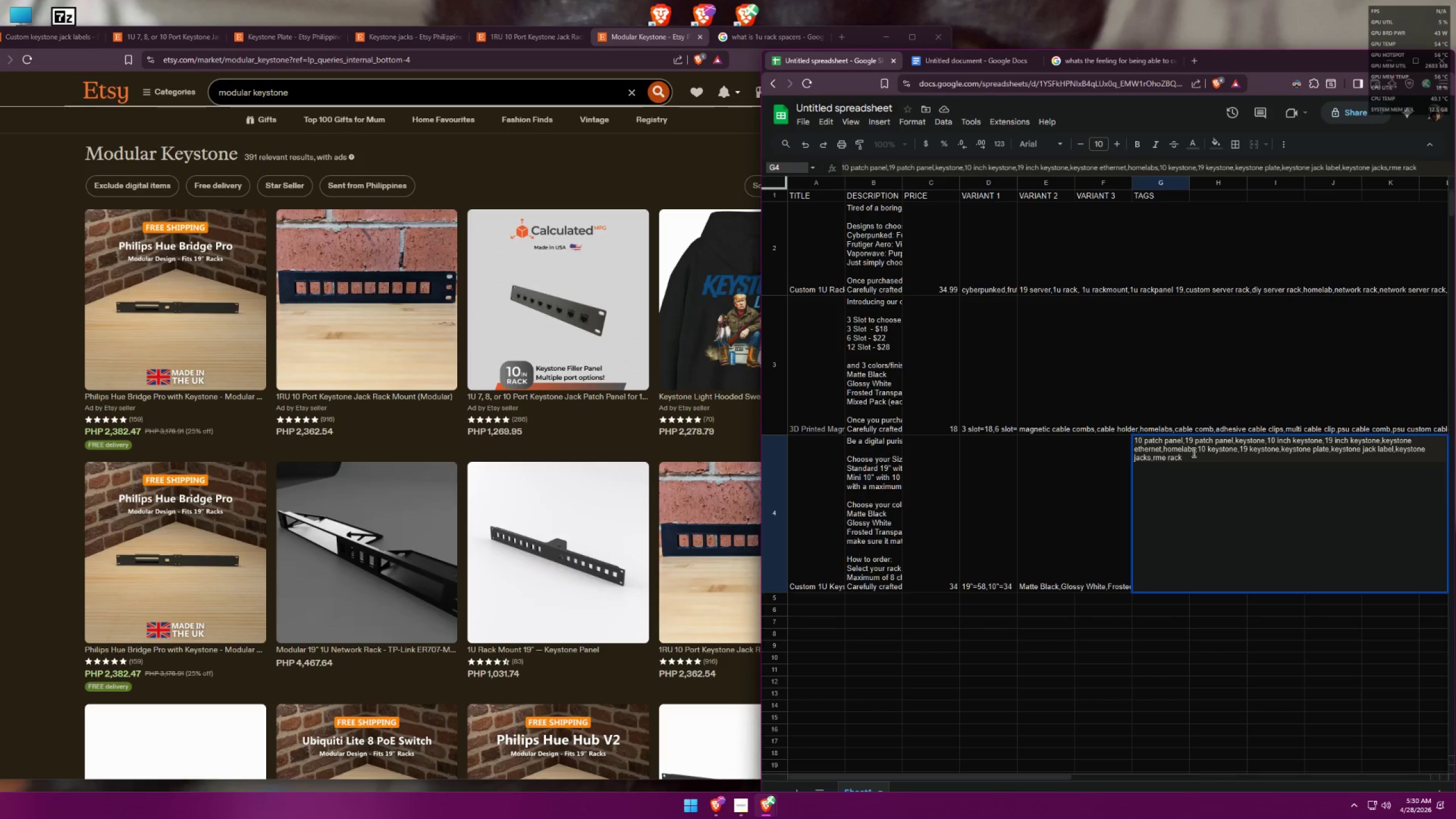 
left_click_drag(start_coordinate=[1194, 451], to_coordinate=[1164, 448])
 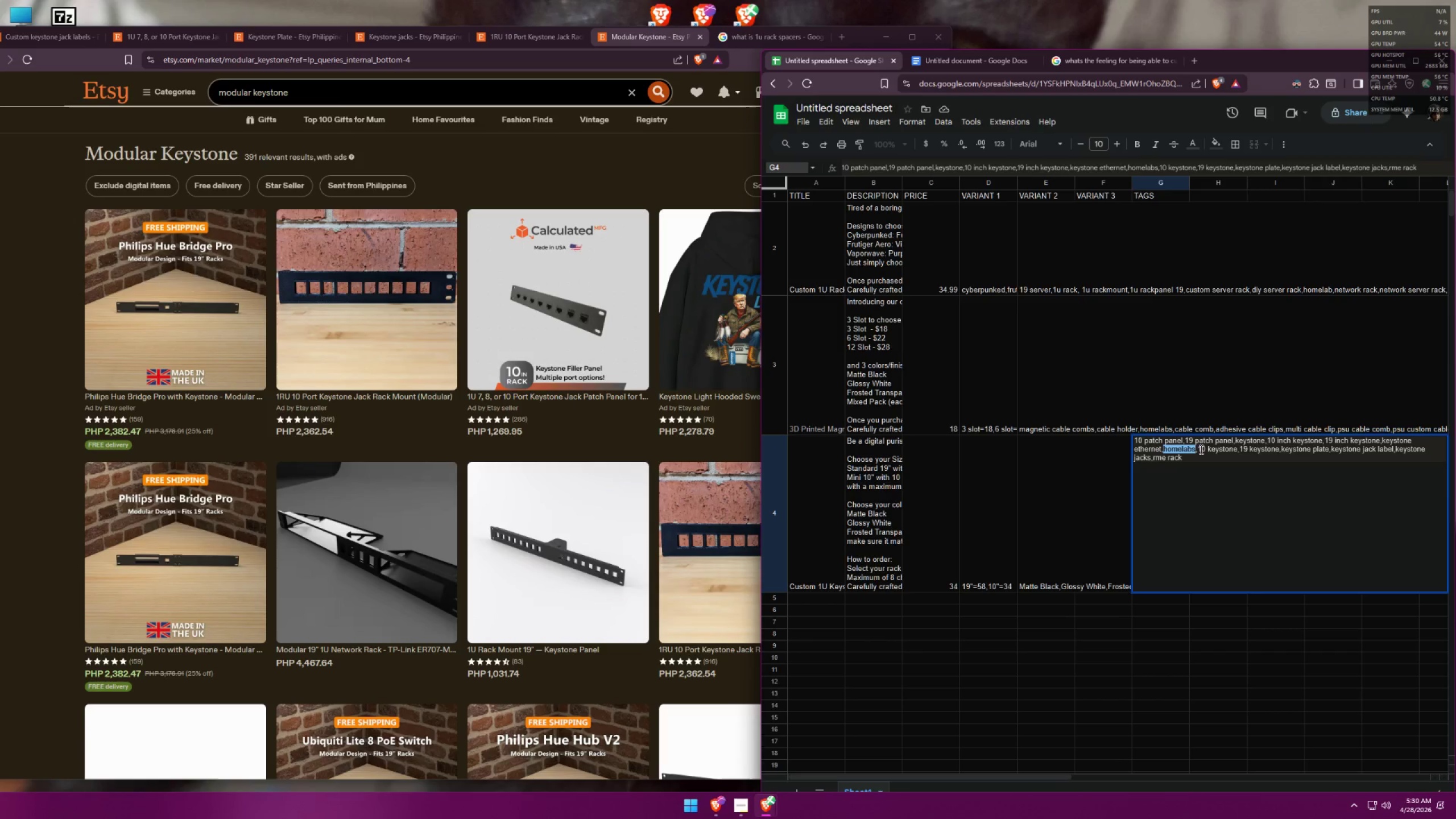 
type(mud)
key(Backspace)
key(Backspace)
type(odular keystone)
 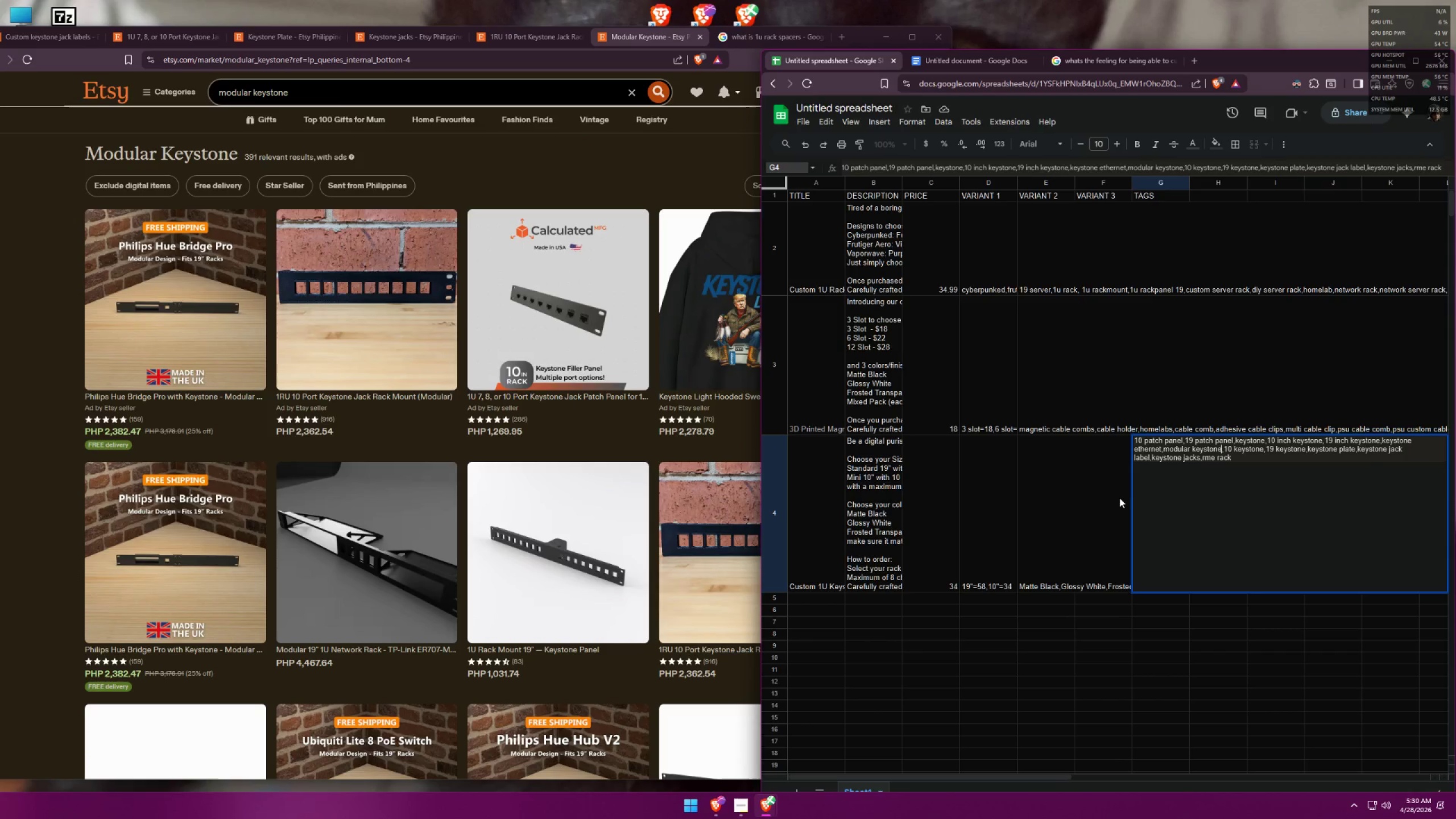 
left_click([1114, 496])
 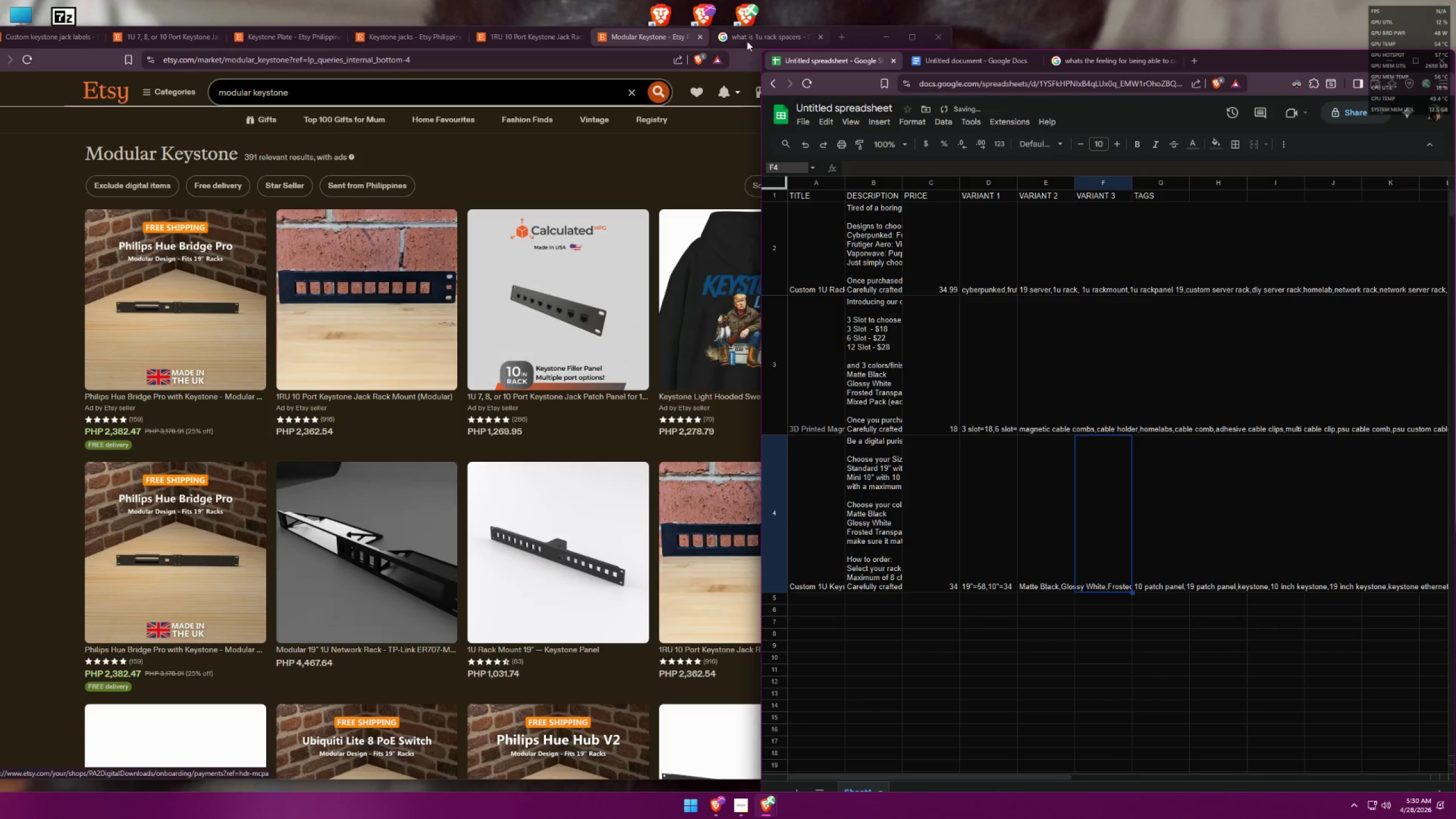 
double_click([696, 36])
 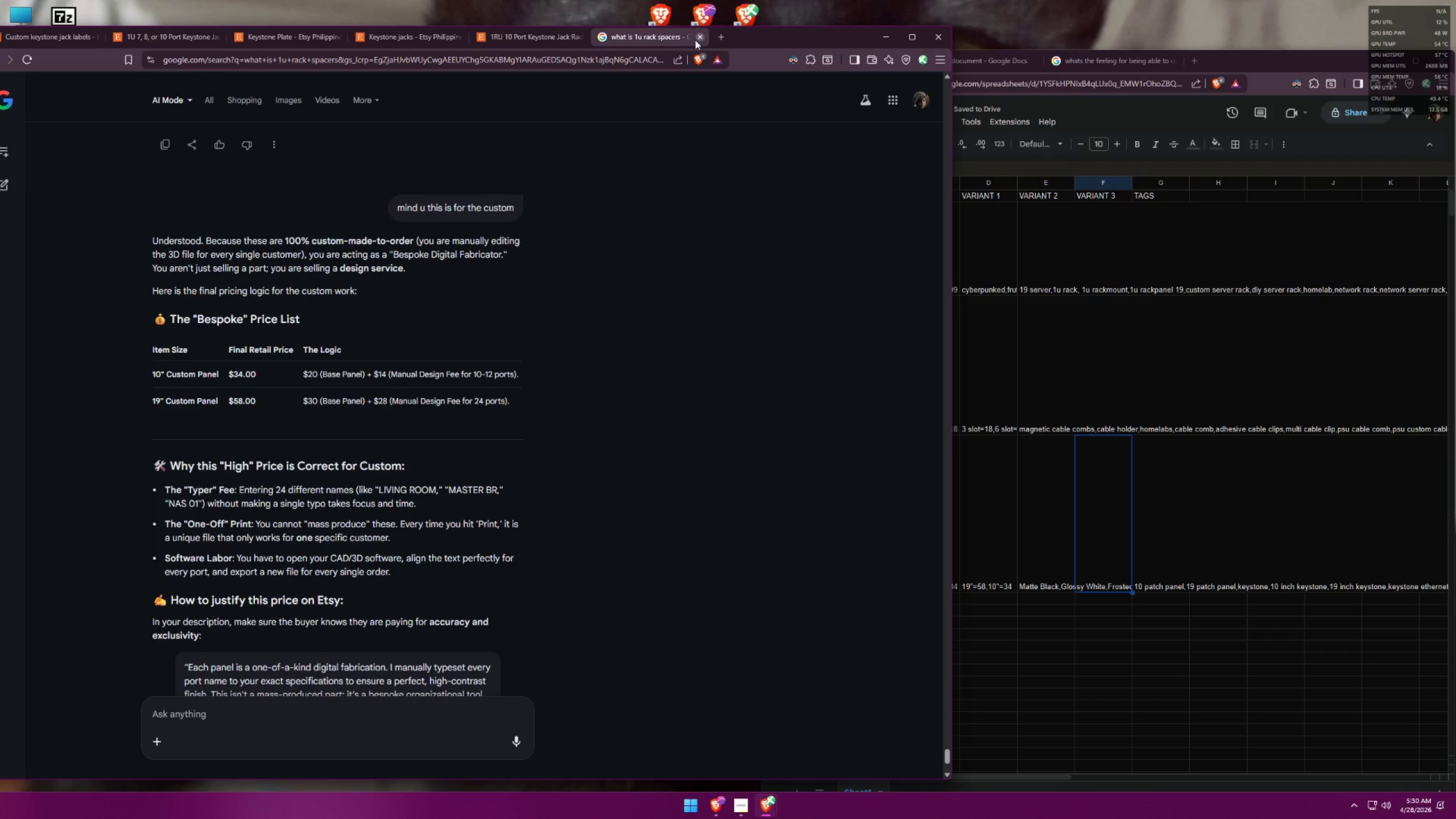 
left_click([539, 37])
 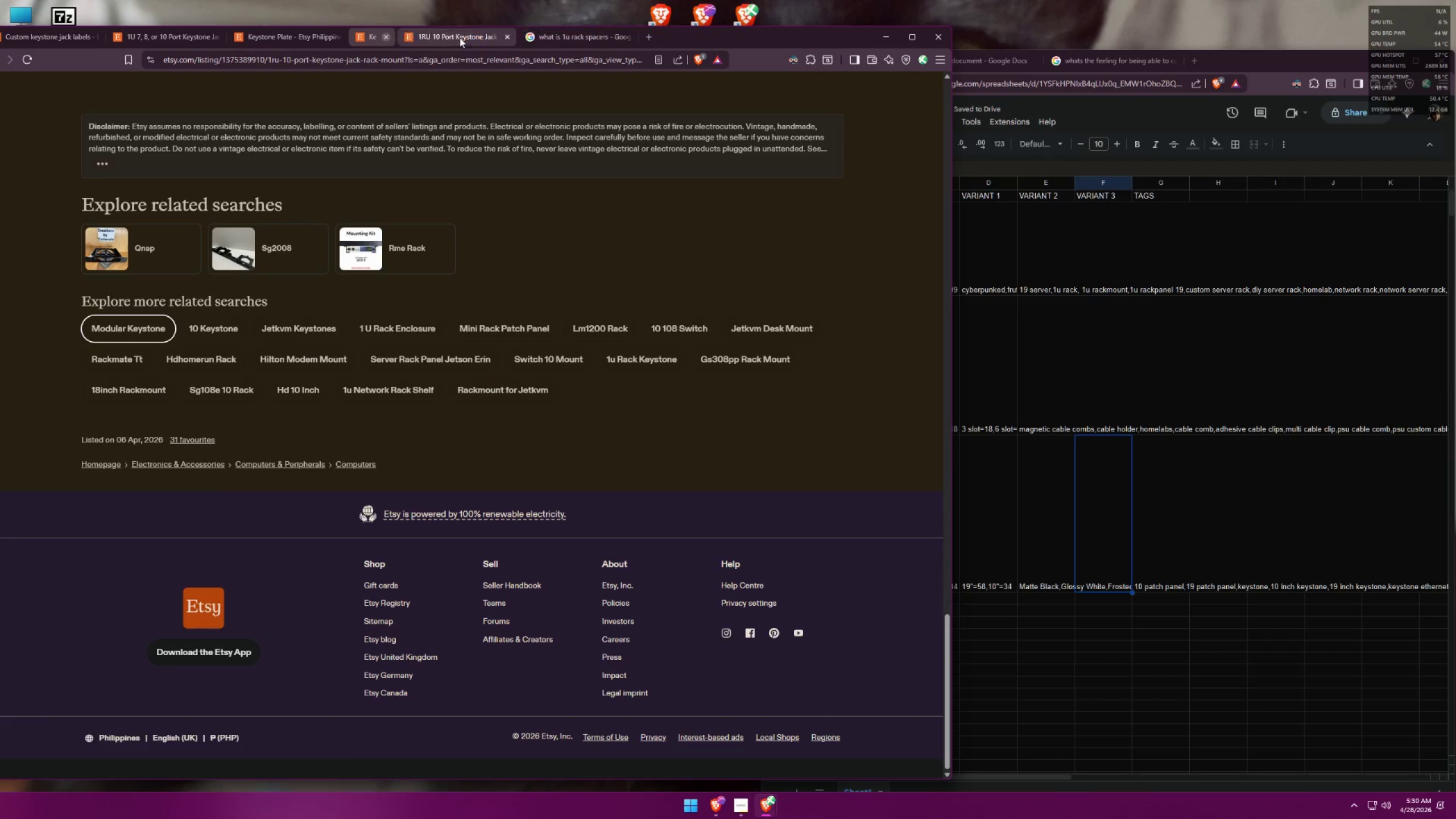 
double_click([458, 37])
 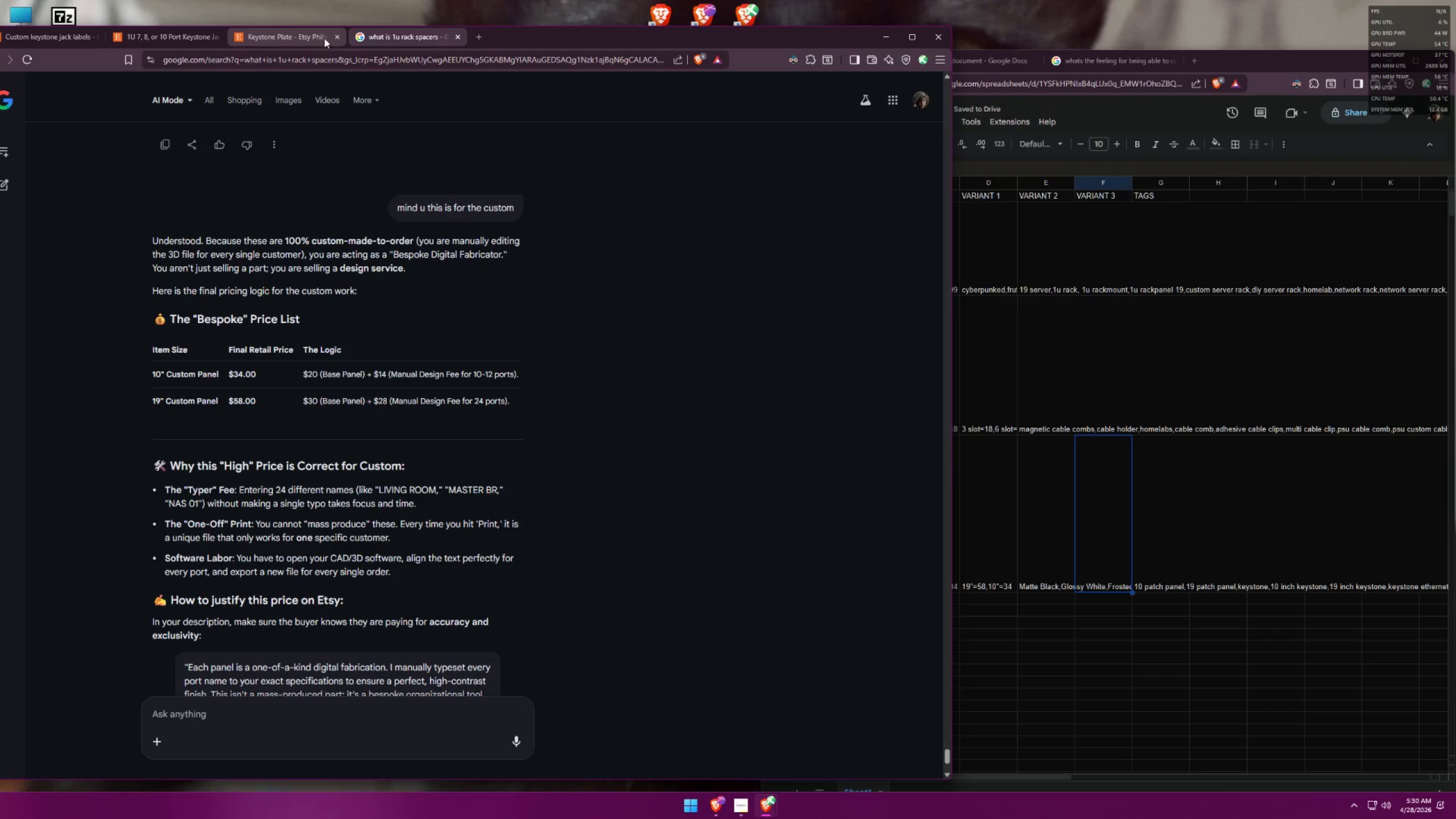 
left_click([337, 34])
 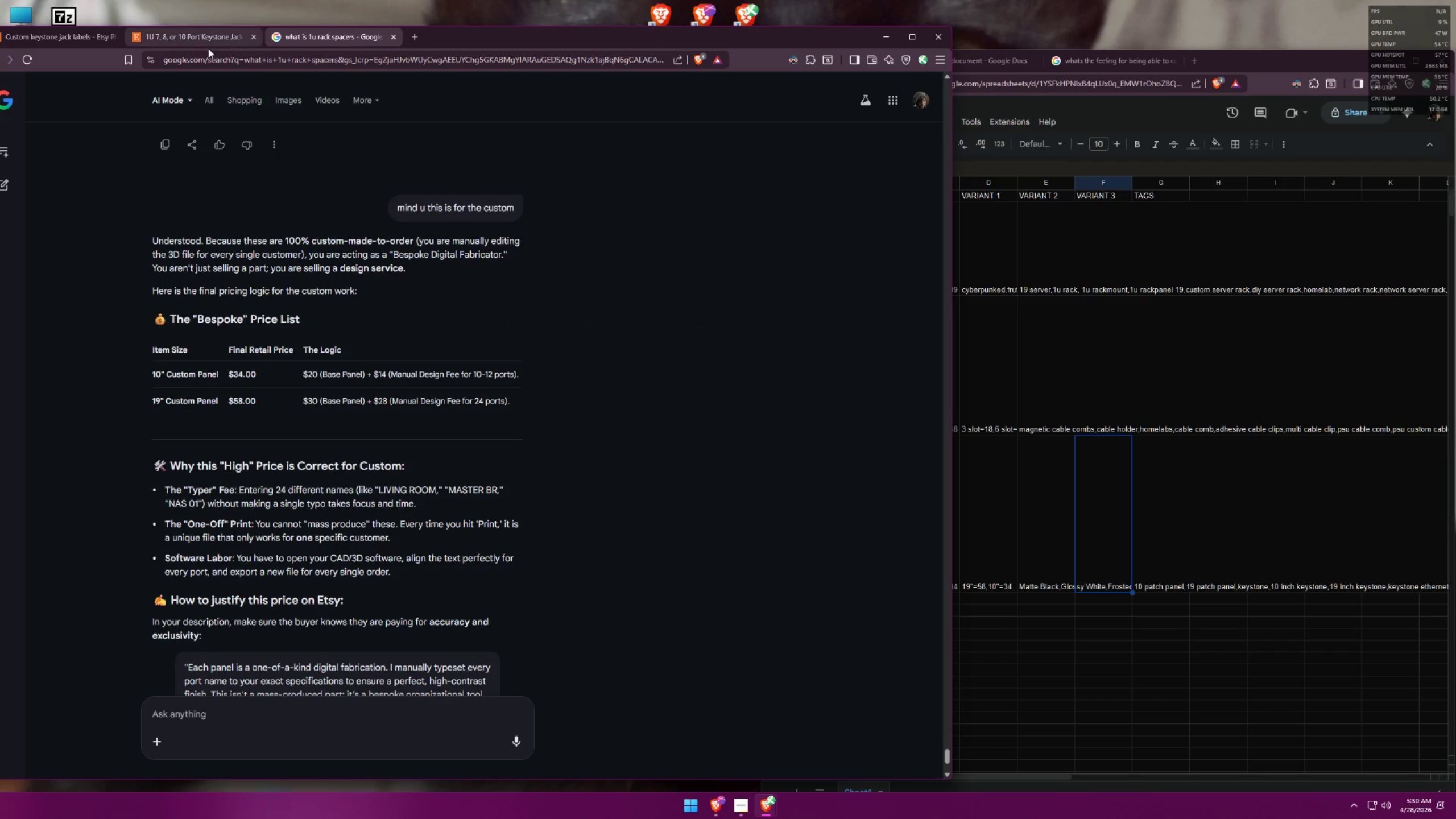 
left_click([255, 37])
 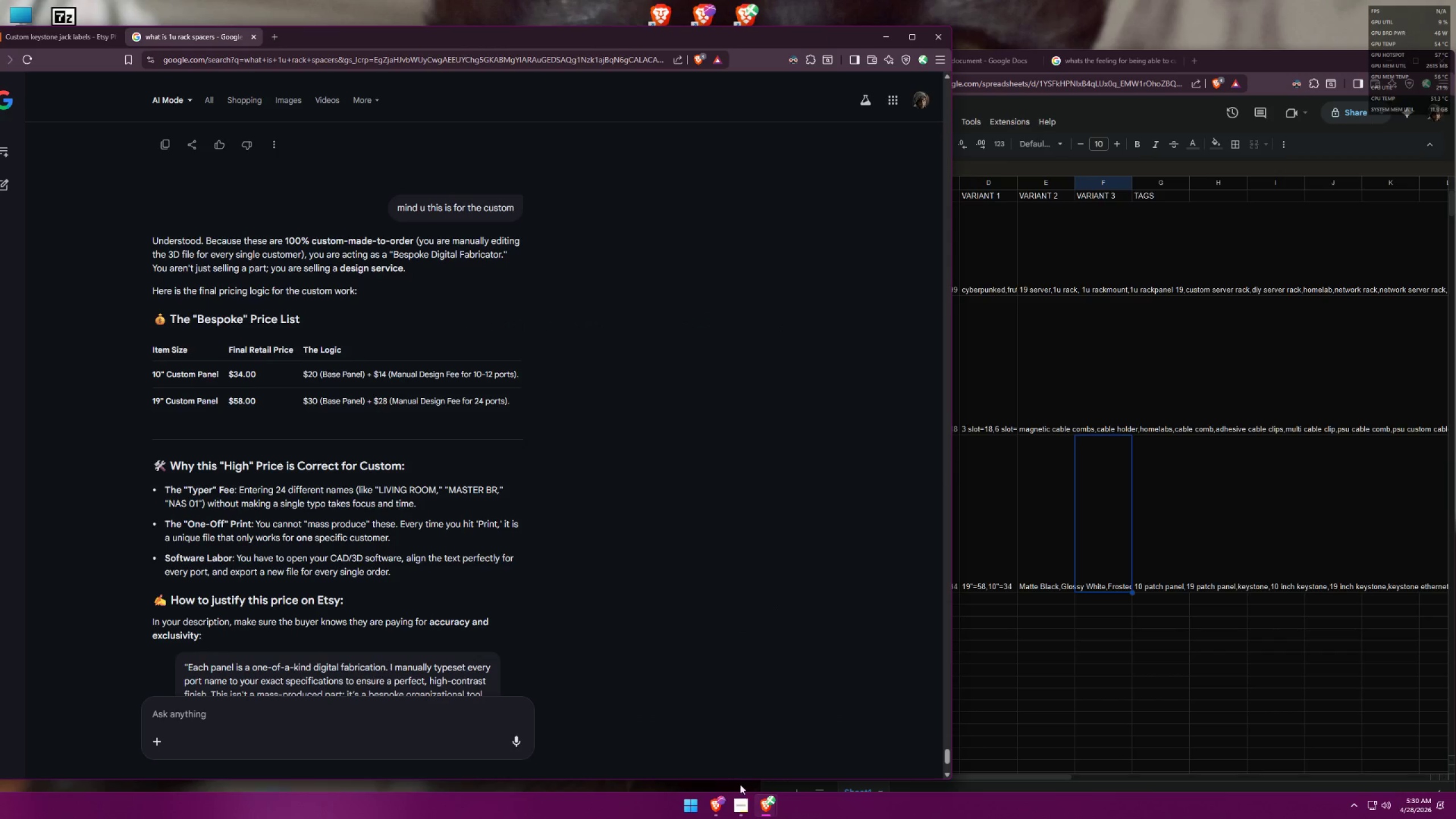 
left_click([738, 795])